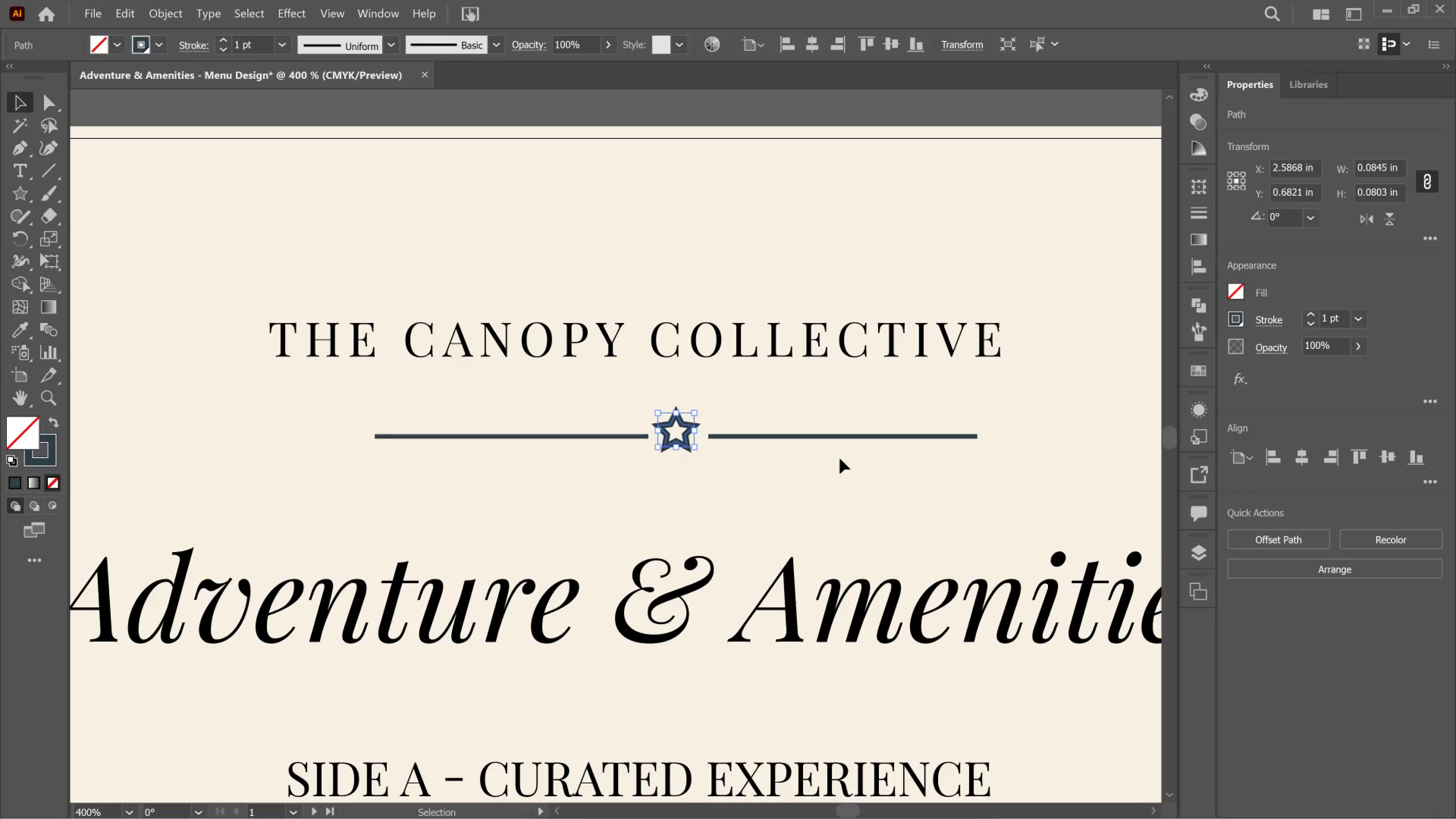 
left_click_drag(start_coordinate=[860, 449], to_coordinate=[619, 392])
 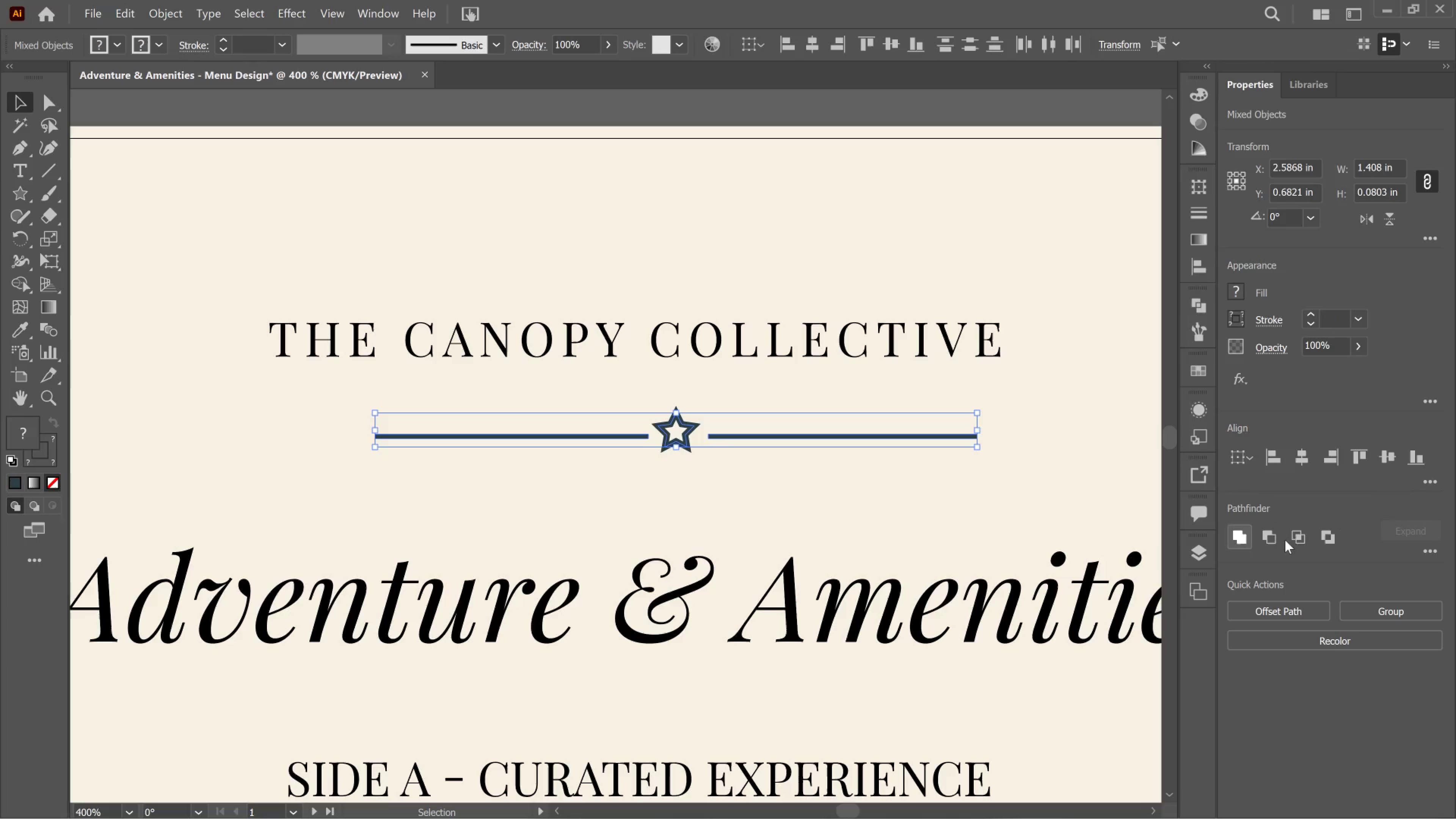 
wait(5.91)
 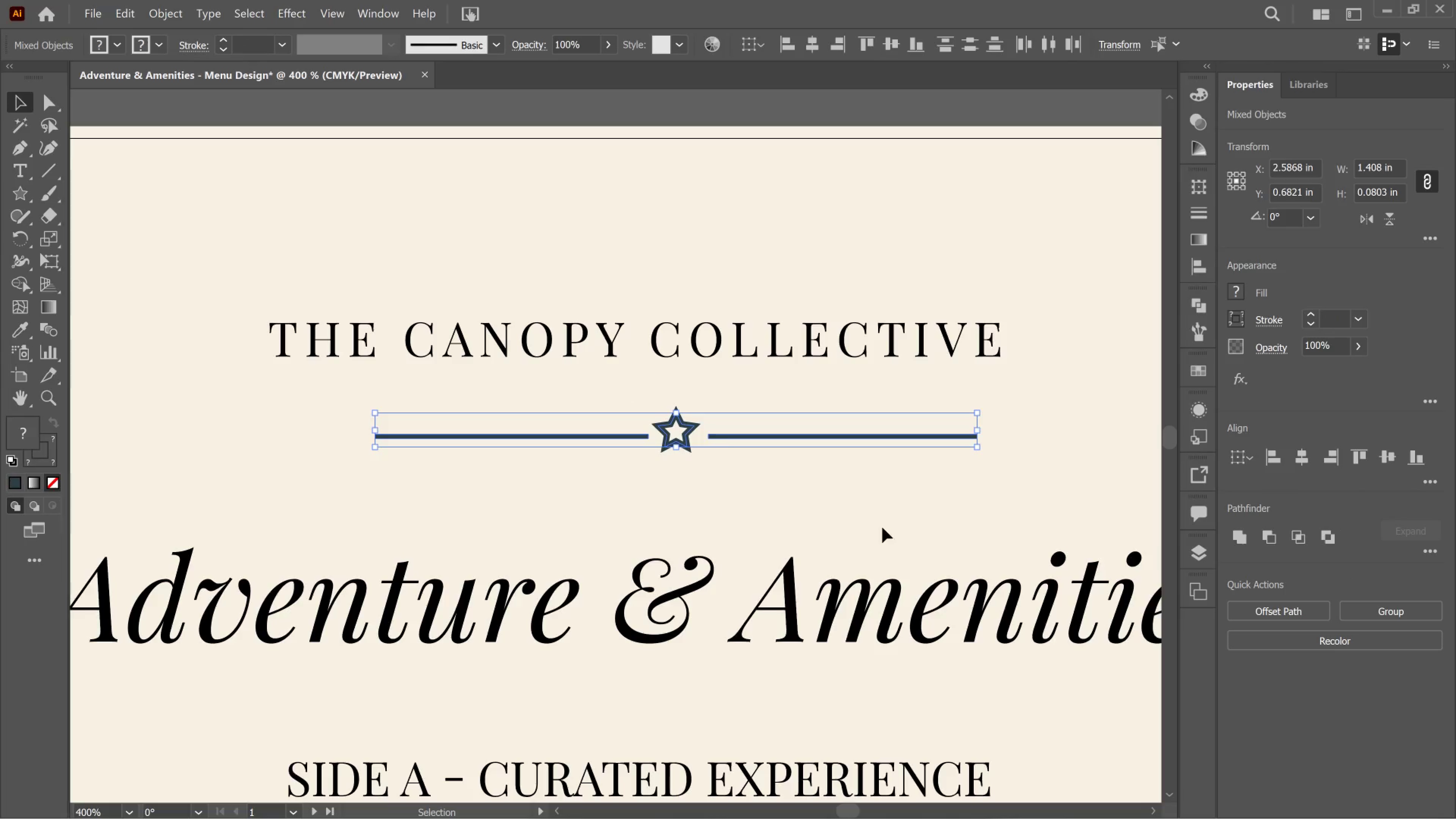 
left_click([1425, 602])
 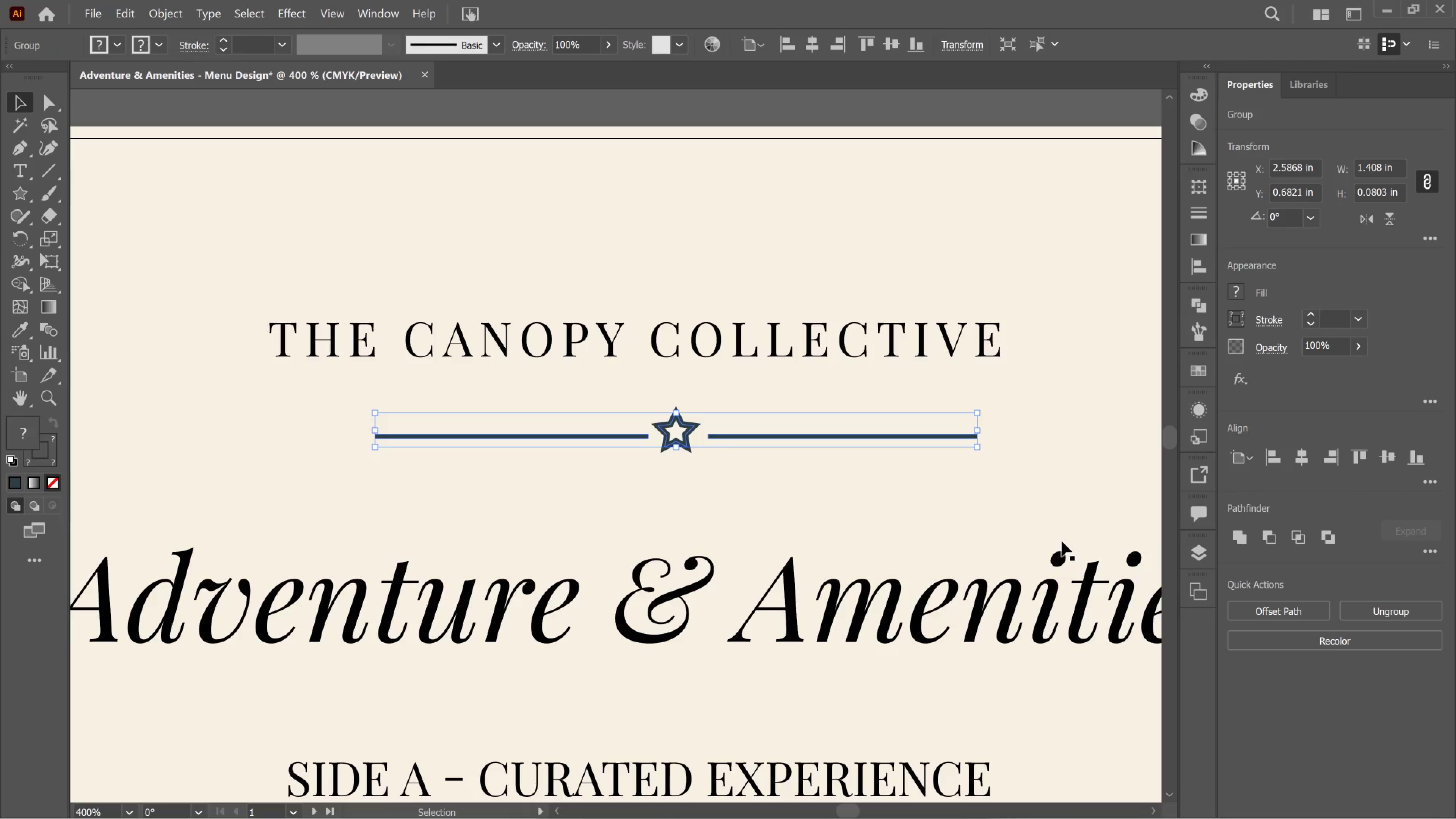 
left_click([1062, 541])
 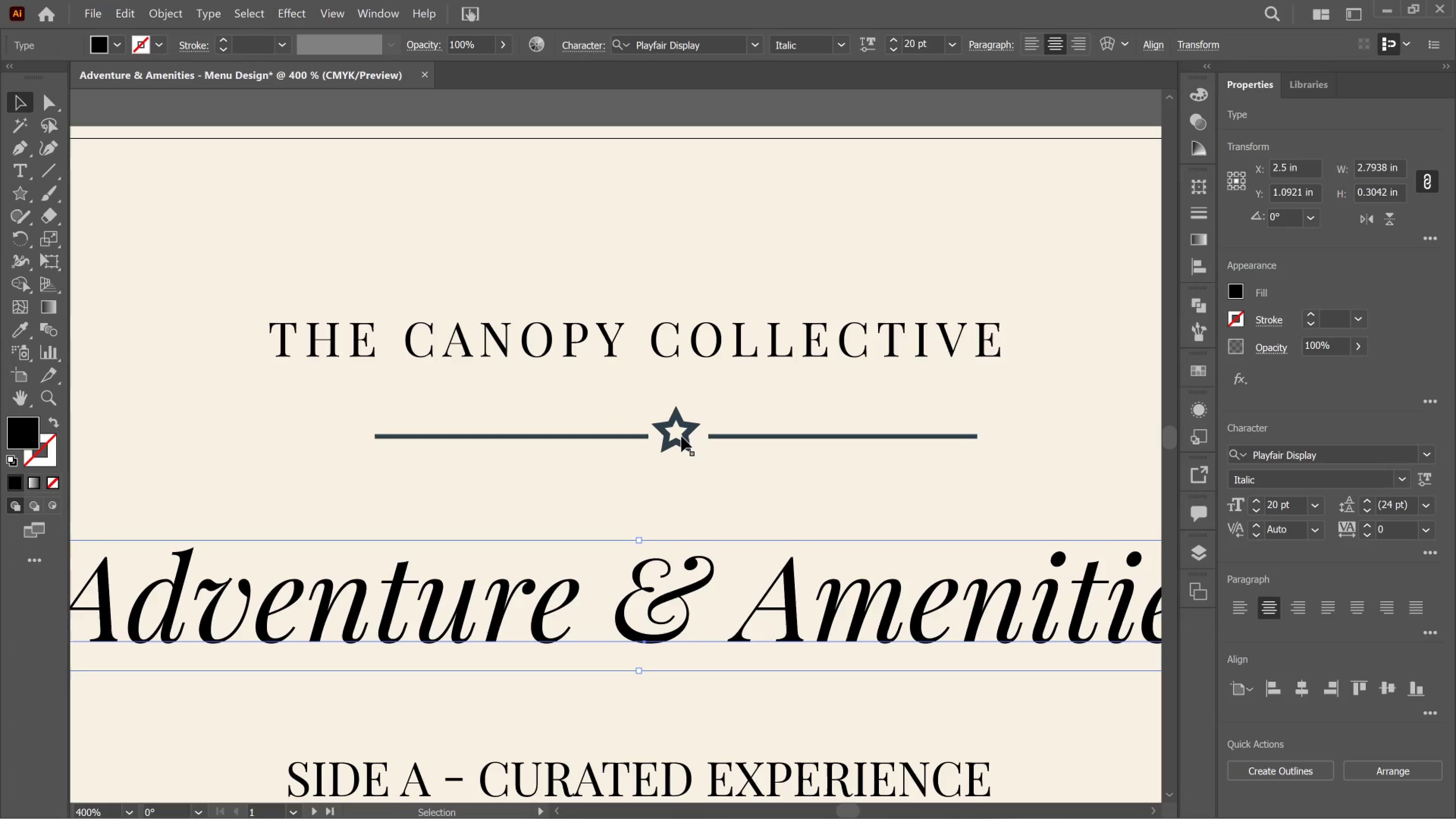 
left_click([681, 436])
 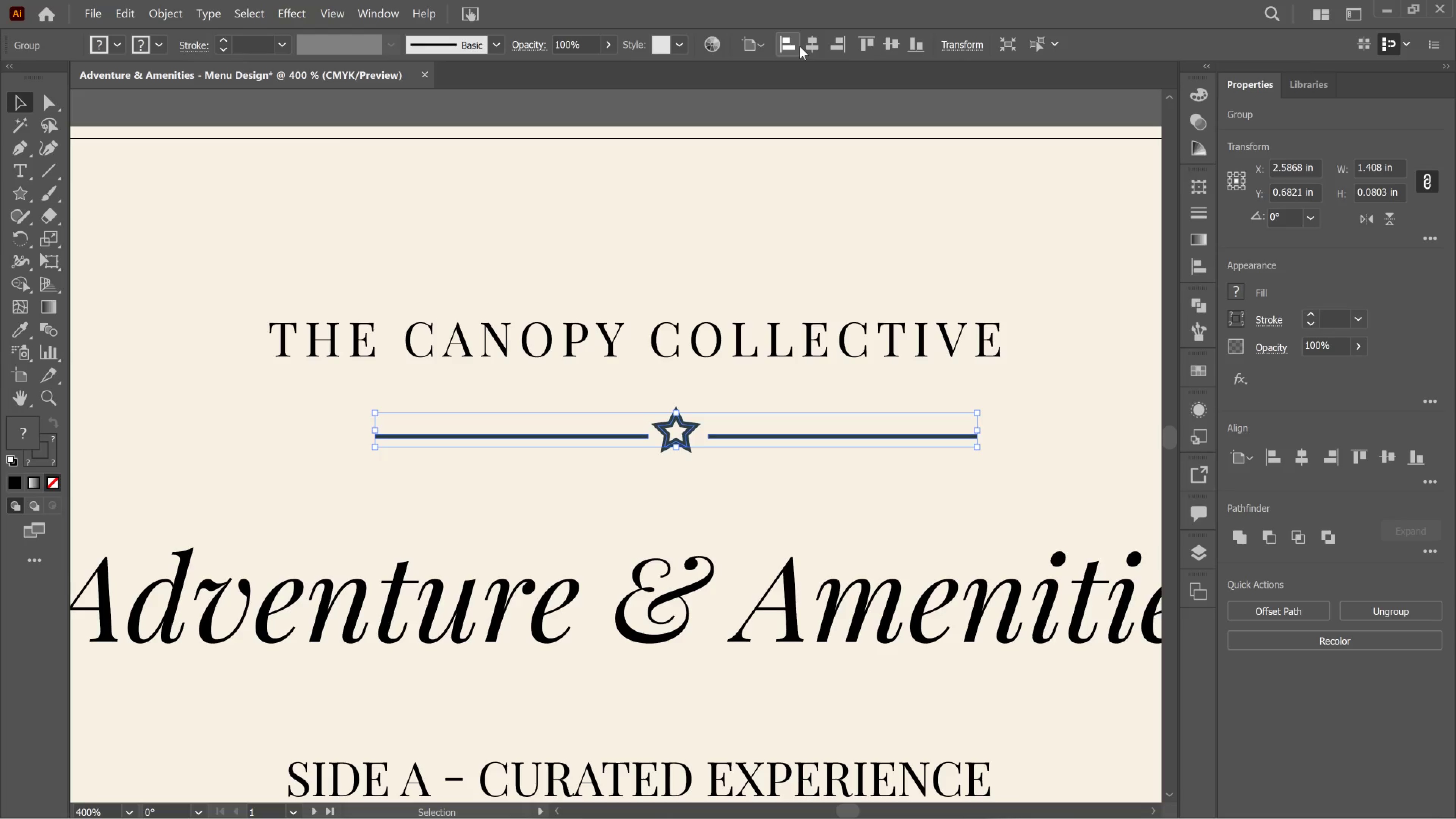 
left_click([814, 42])
 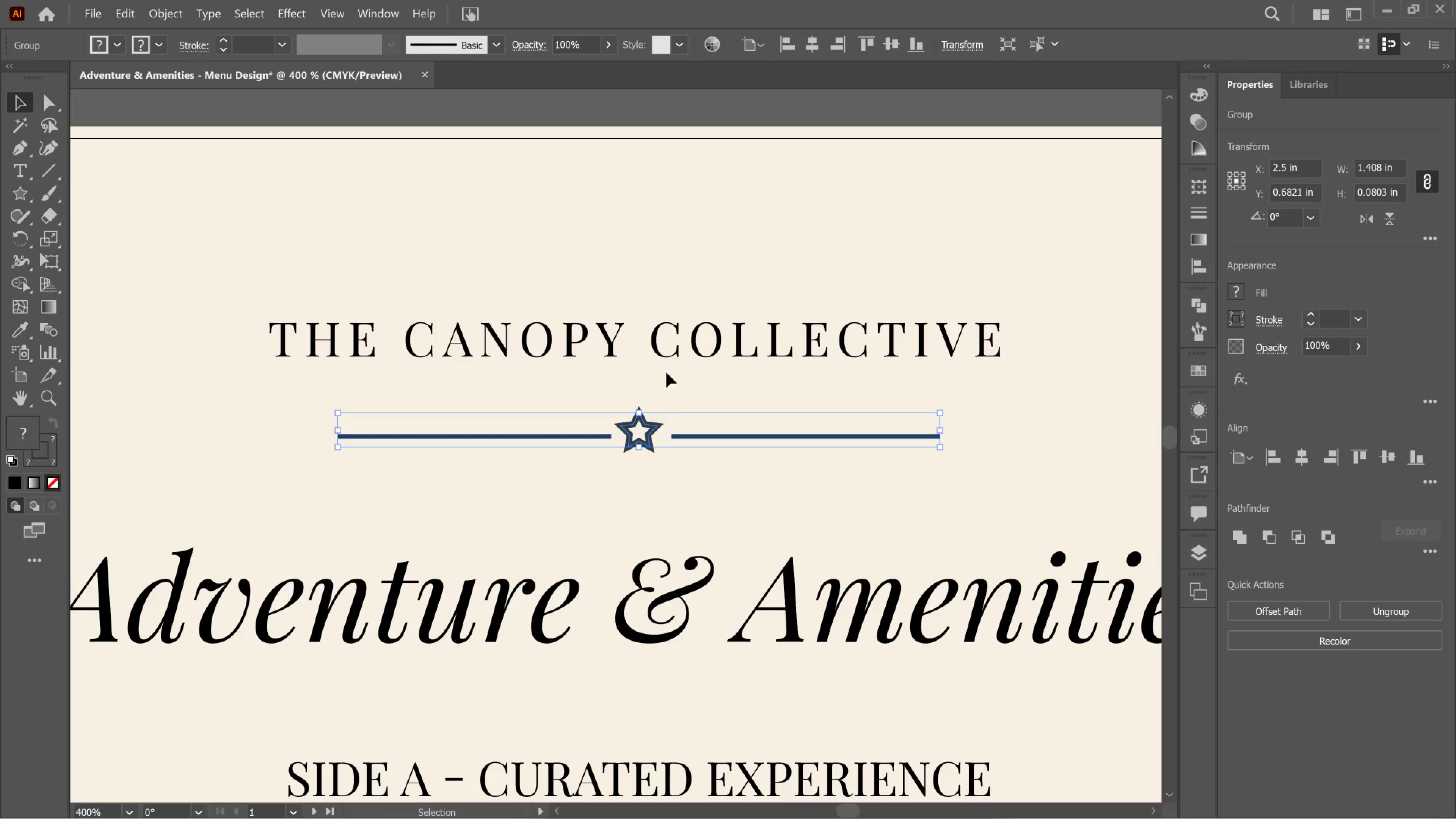 
double_click([675, 345])
 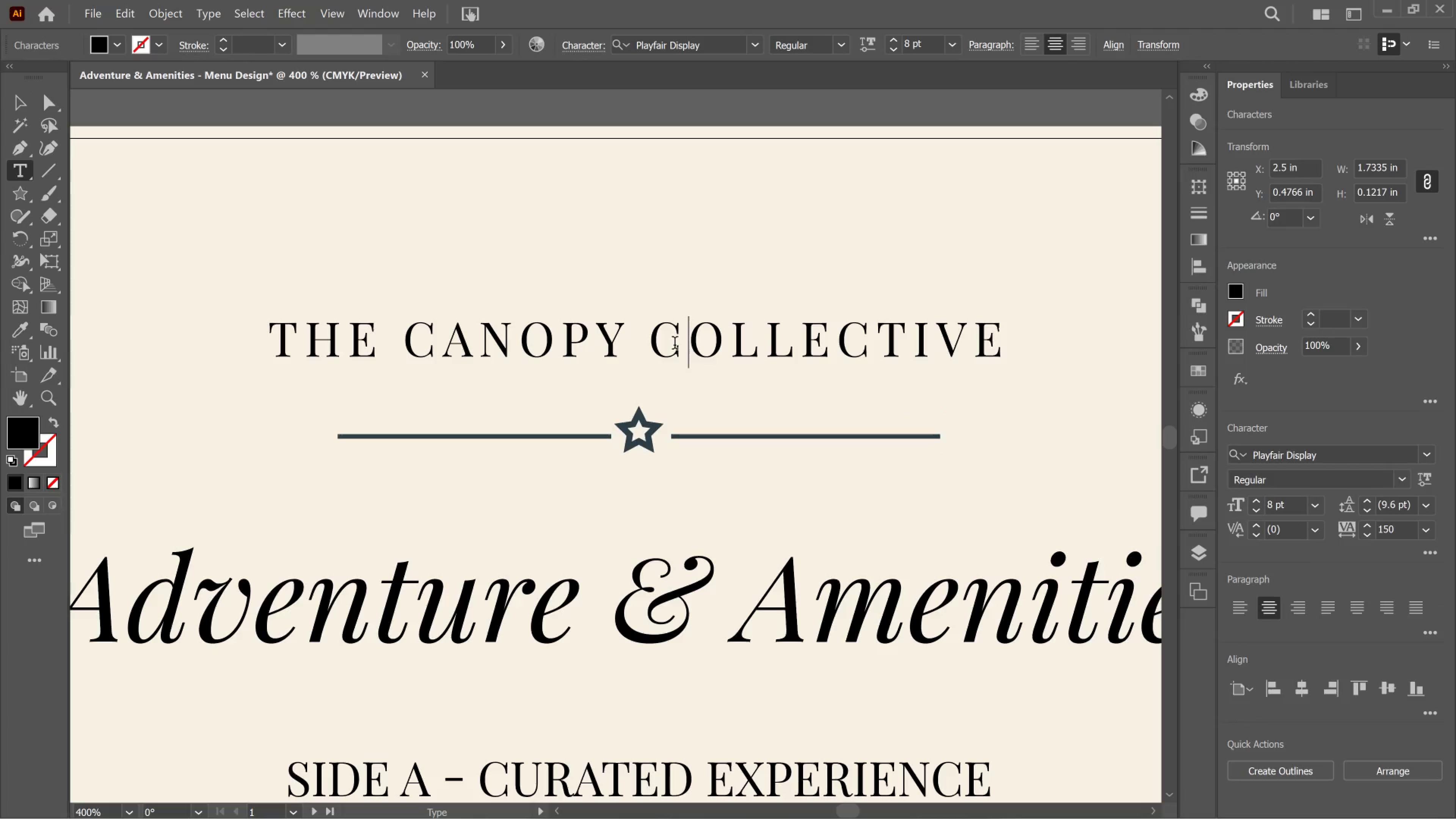 
key(Control+A)
 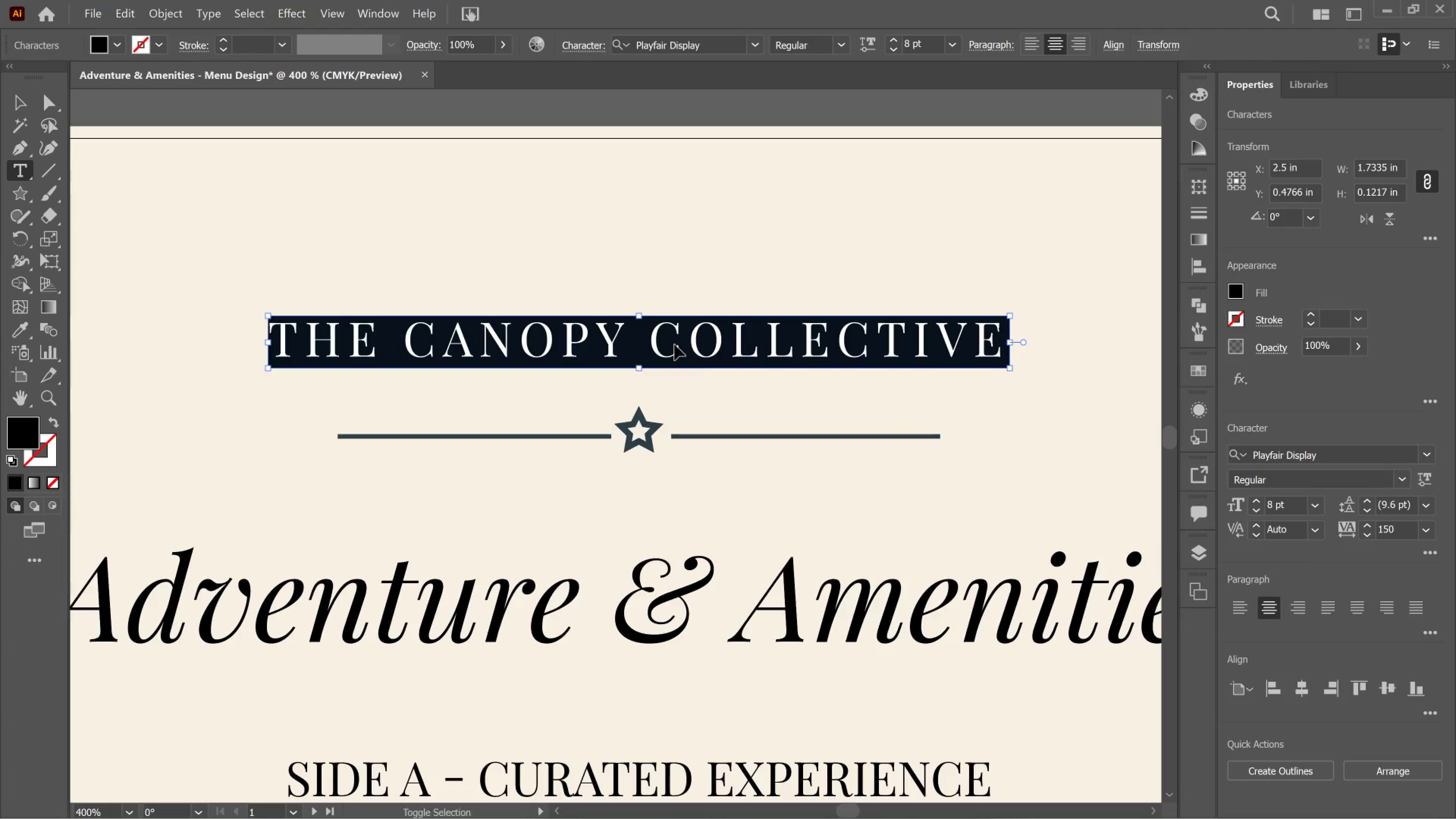 
key(Control+Shift+Comma)
 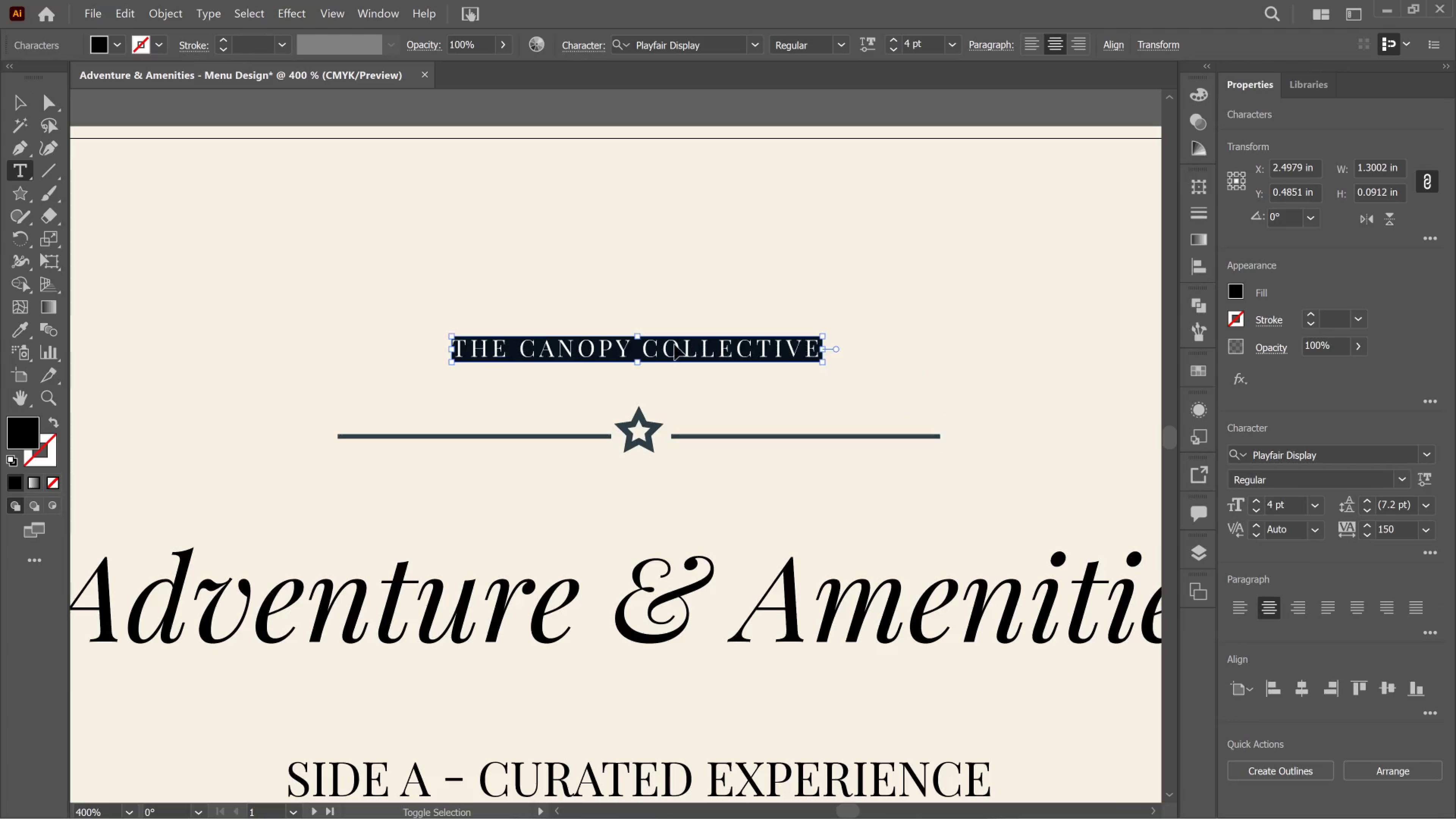 
key(Control+Shift+Comma)
 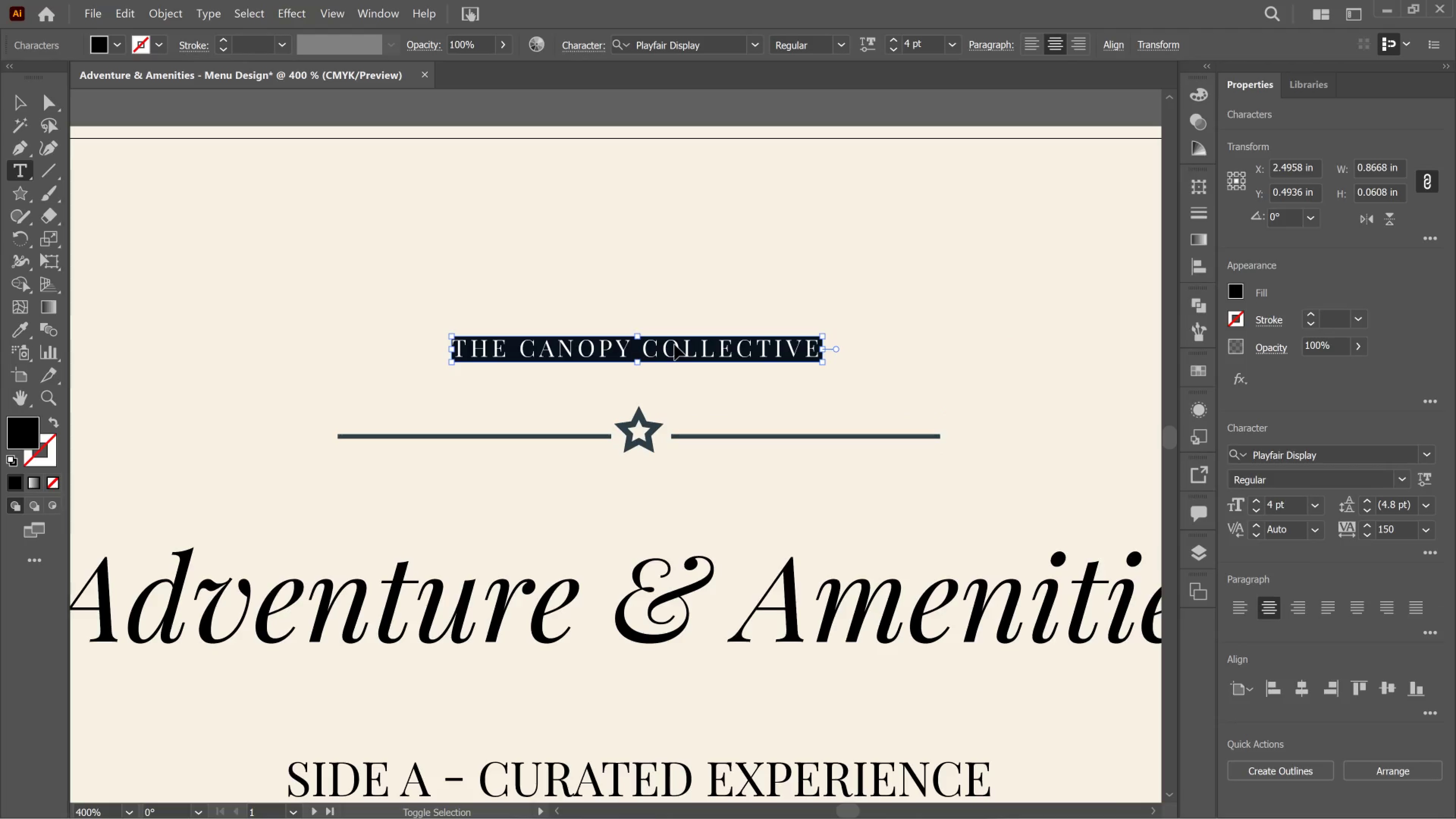 
key(Control+Shift+Slash)
 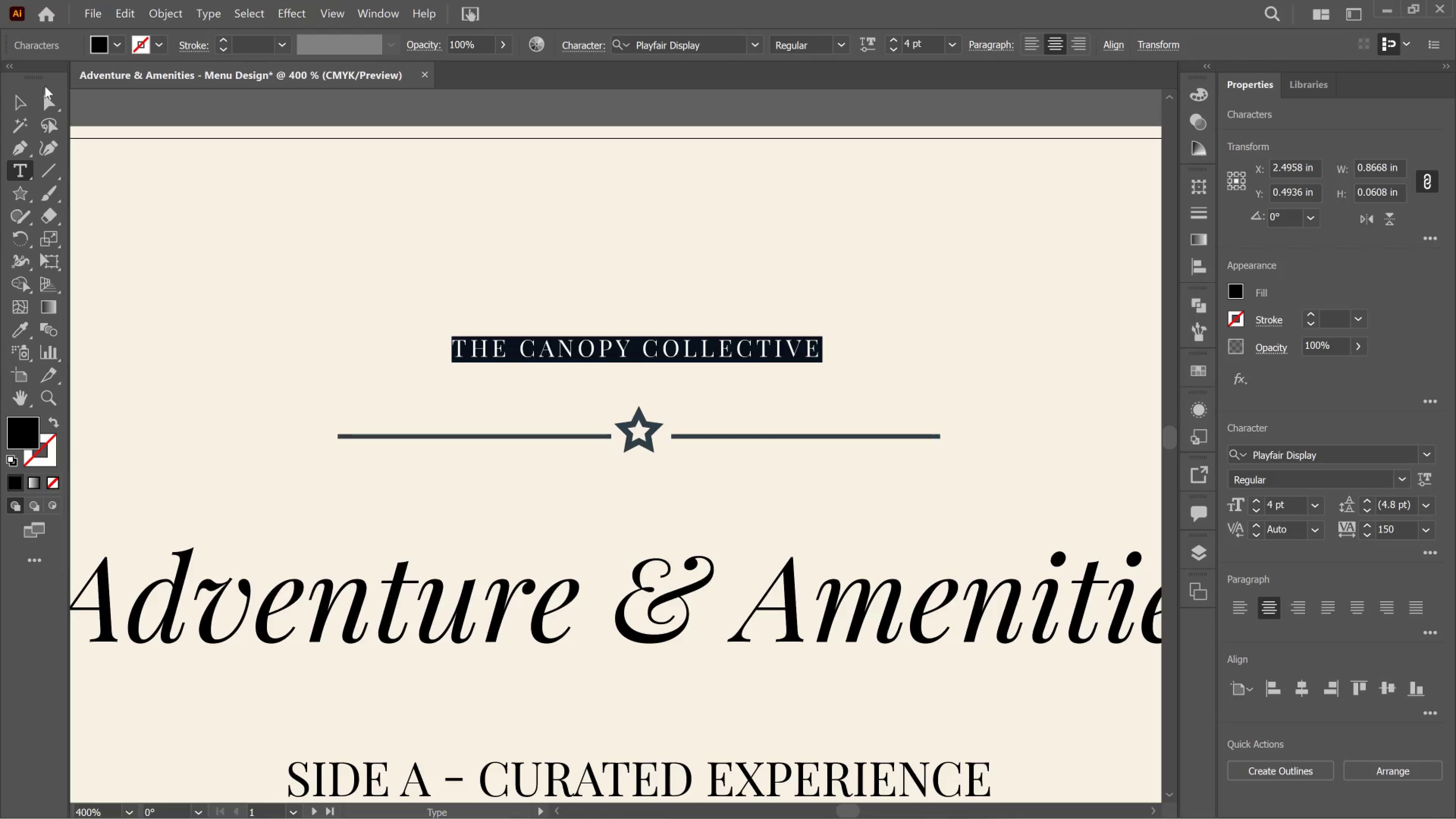 
left_click_drag(start_coordinate=[7, 106], to_coordinate=[1, 106])
 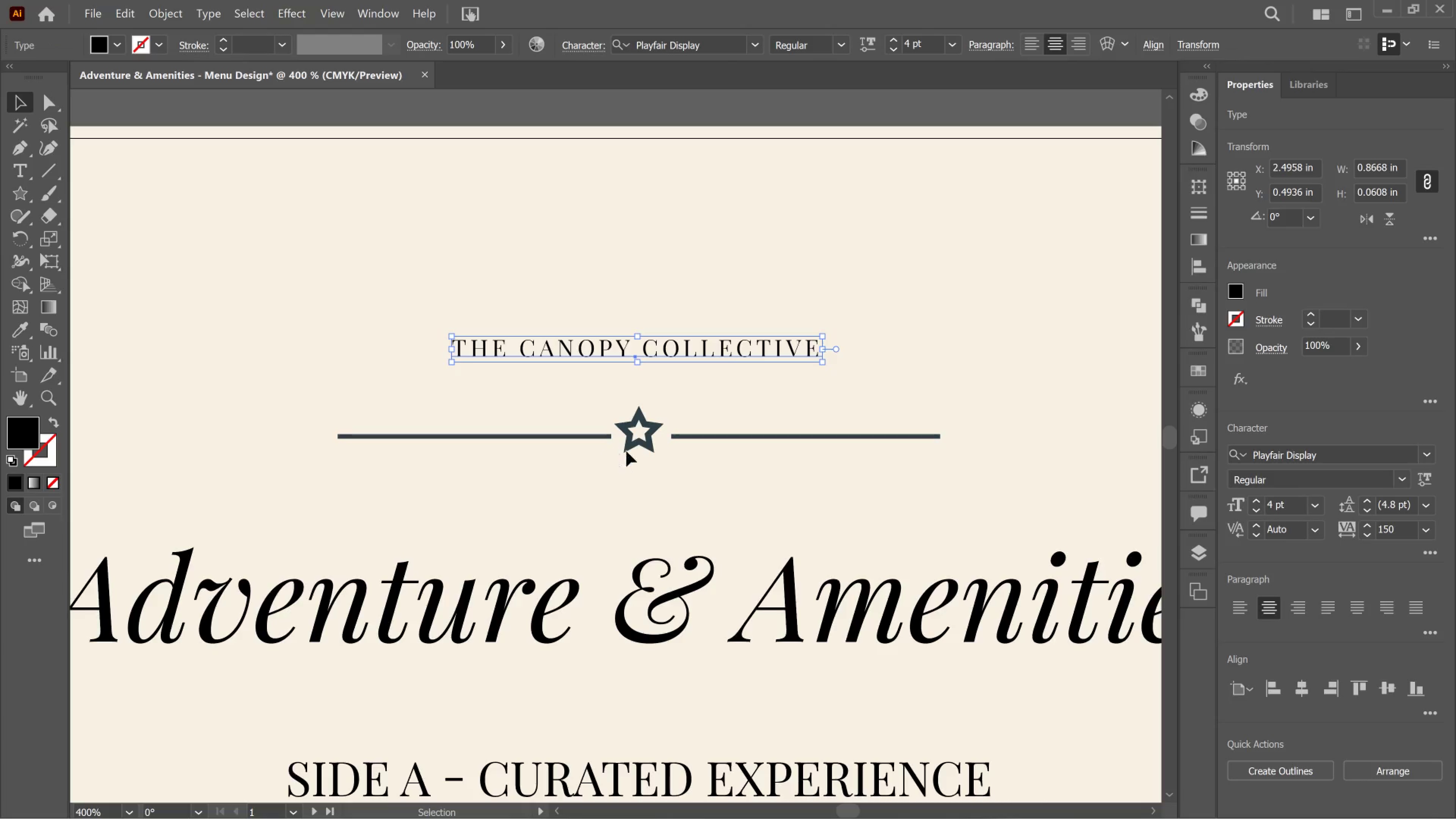 
left_click([641, 440])
 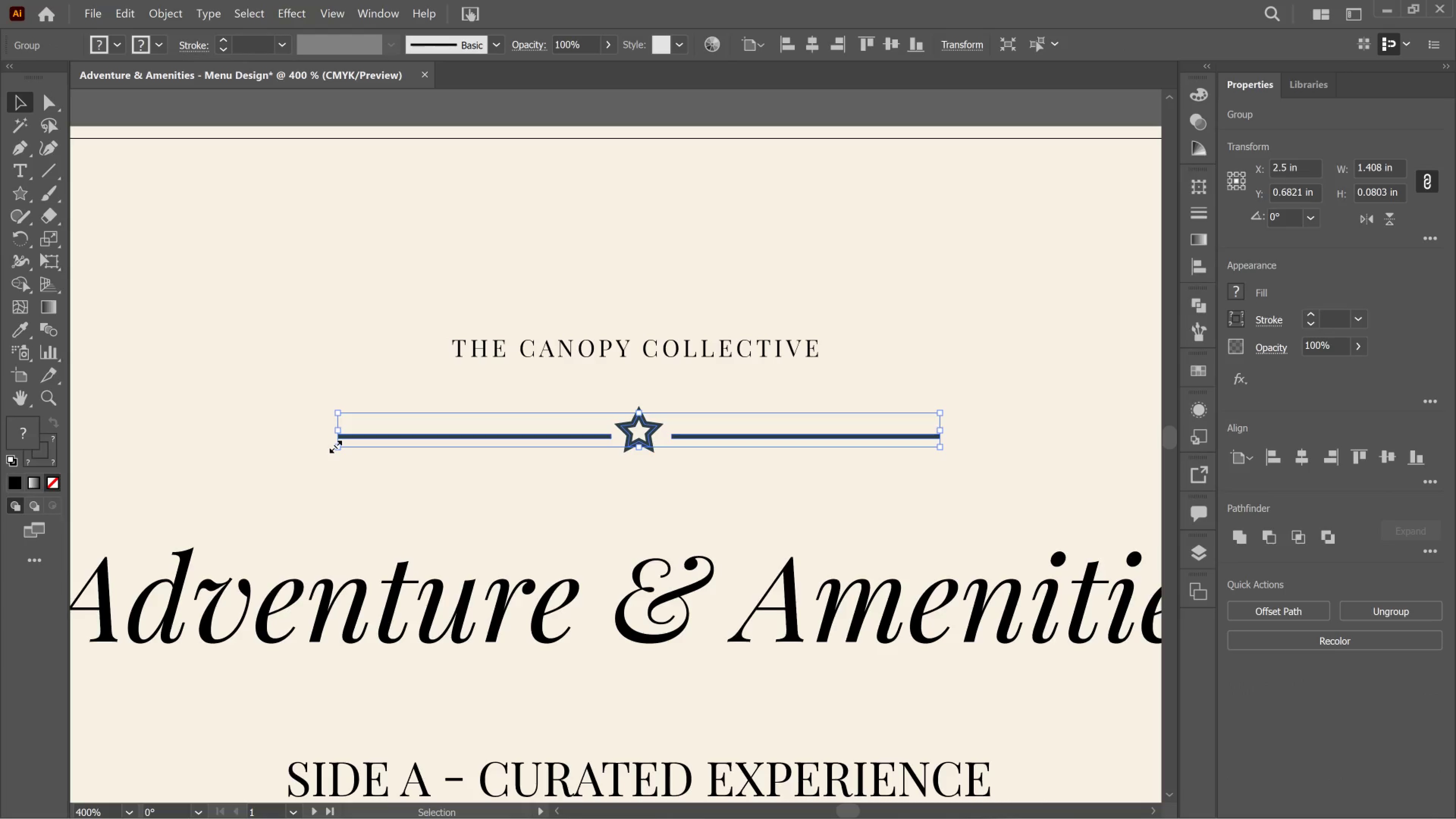 
left_click_drag(start_coordinate=[334, 445], to_coordinate=[379, 525])
 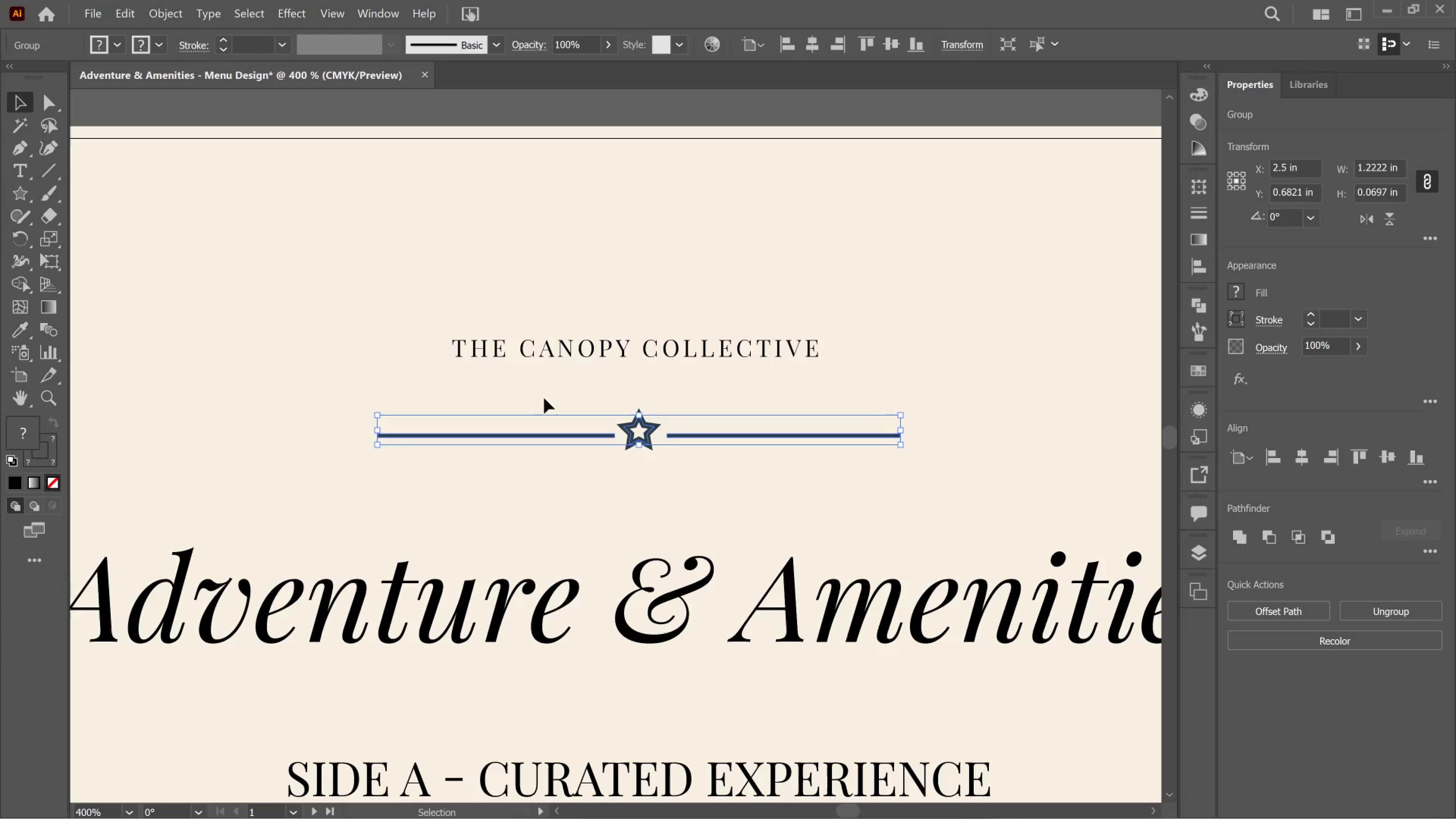 
hold_key(key=AltLeft, duration=10.5)
 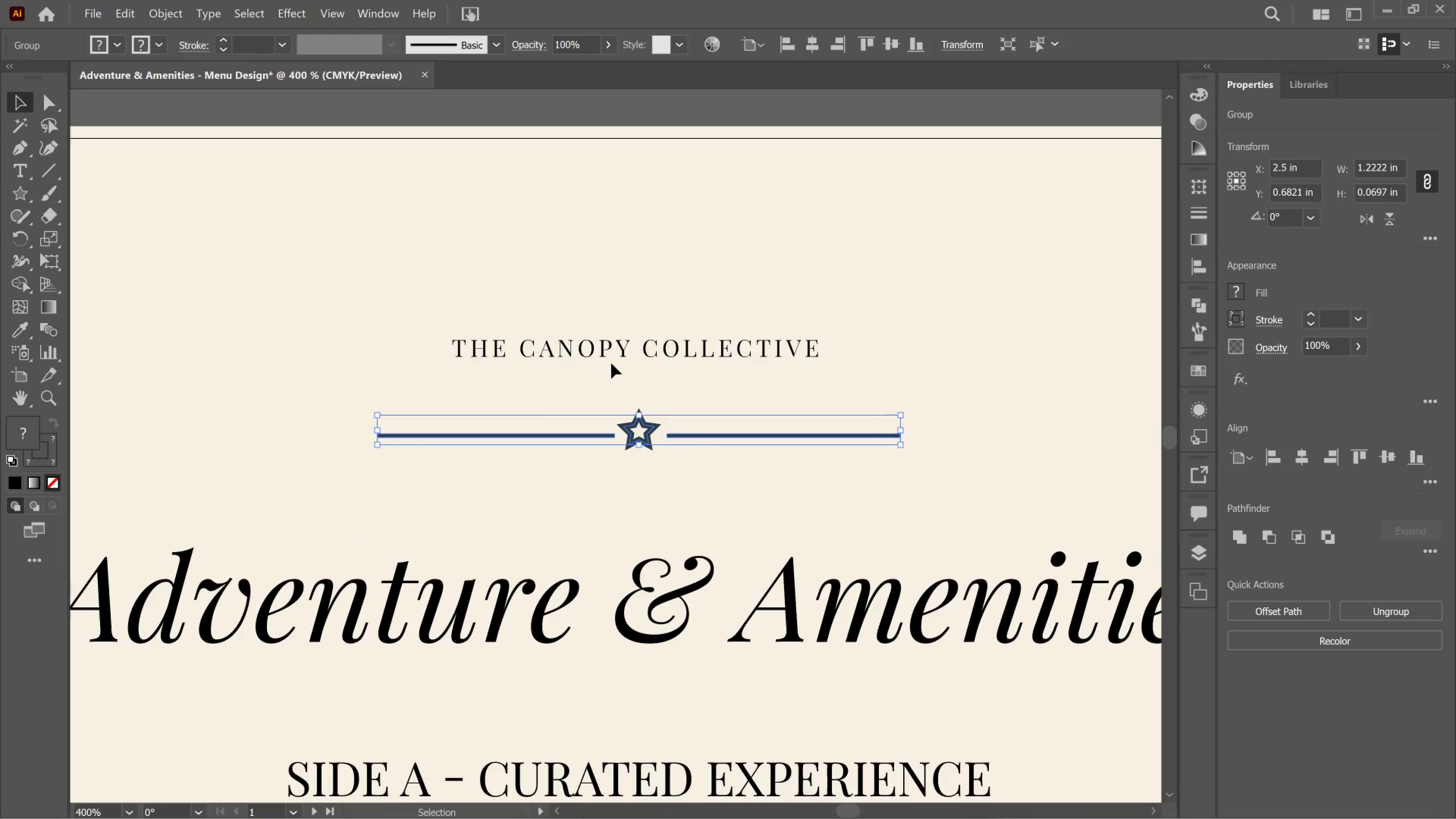 
hold_key(key=ShiftLeft, duration=9.77)
 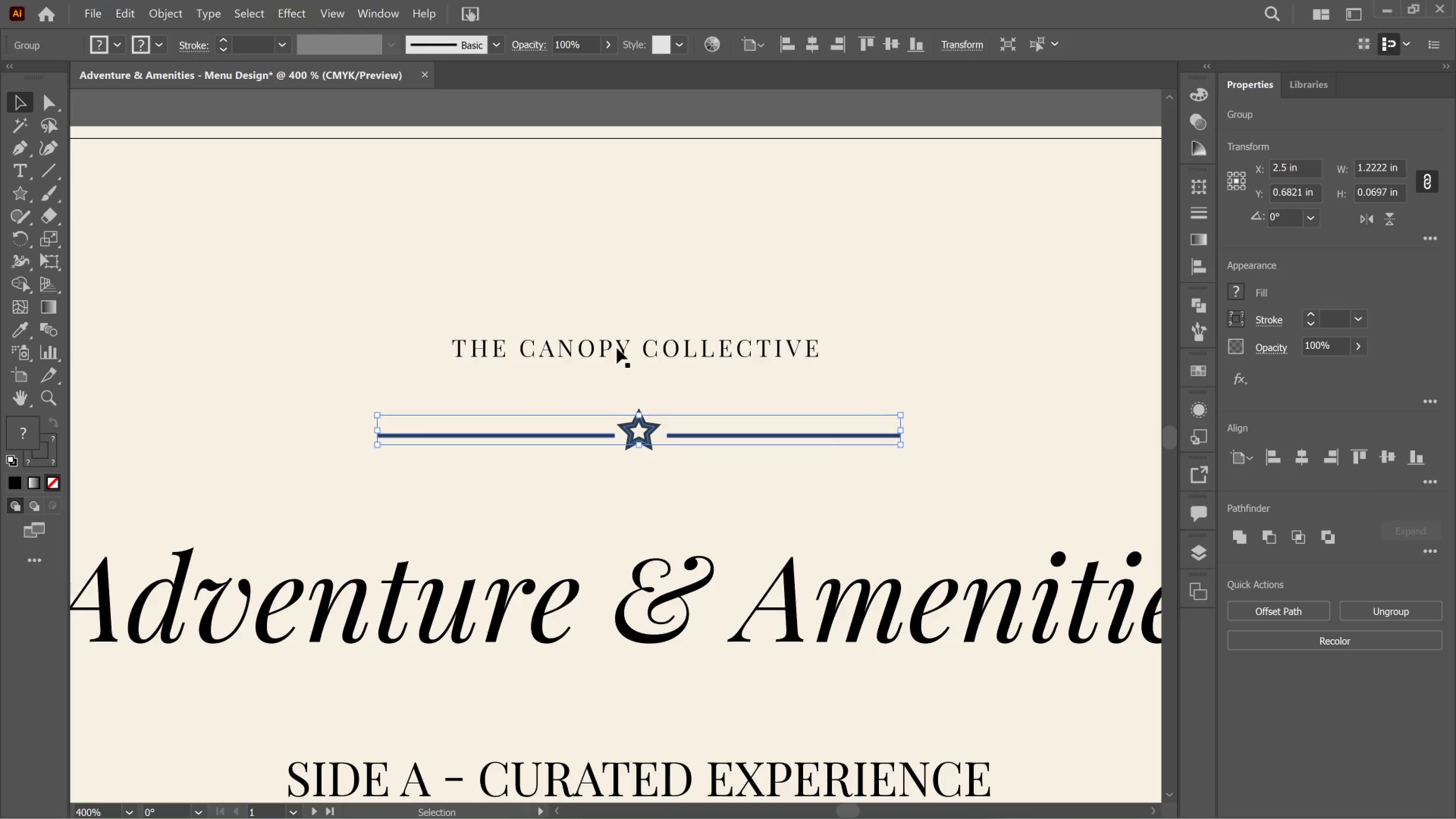 
left_click([617, 348])
 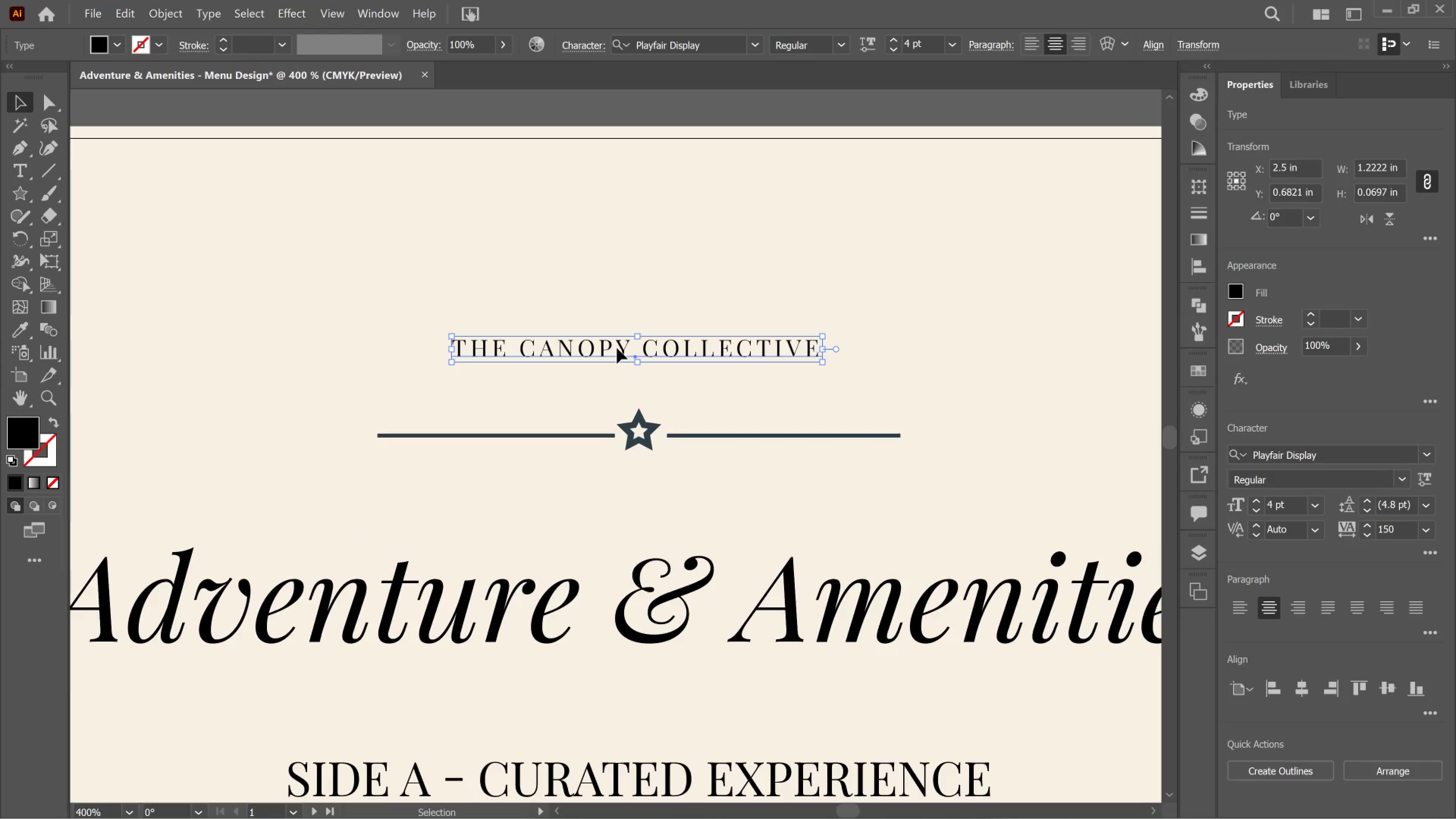 
double_click([617, 348])
 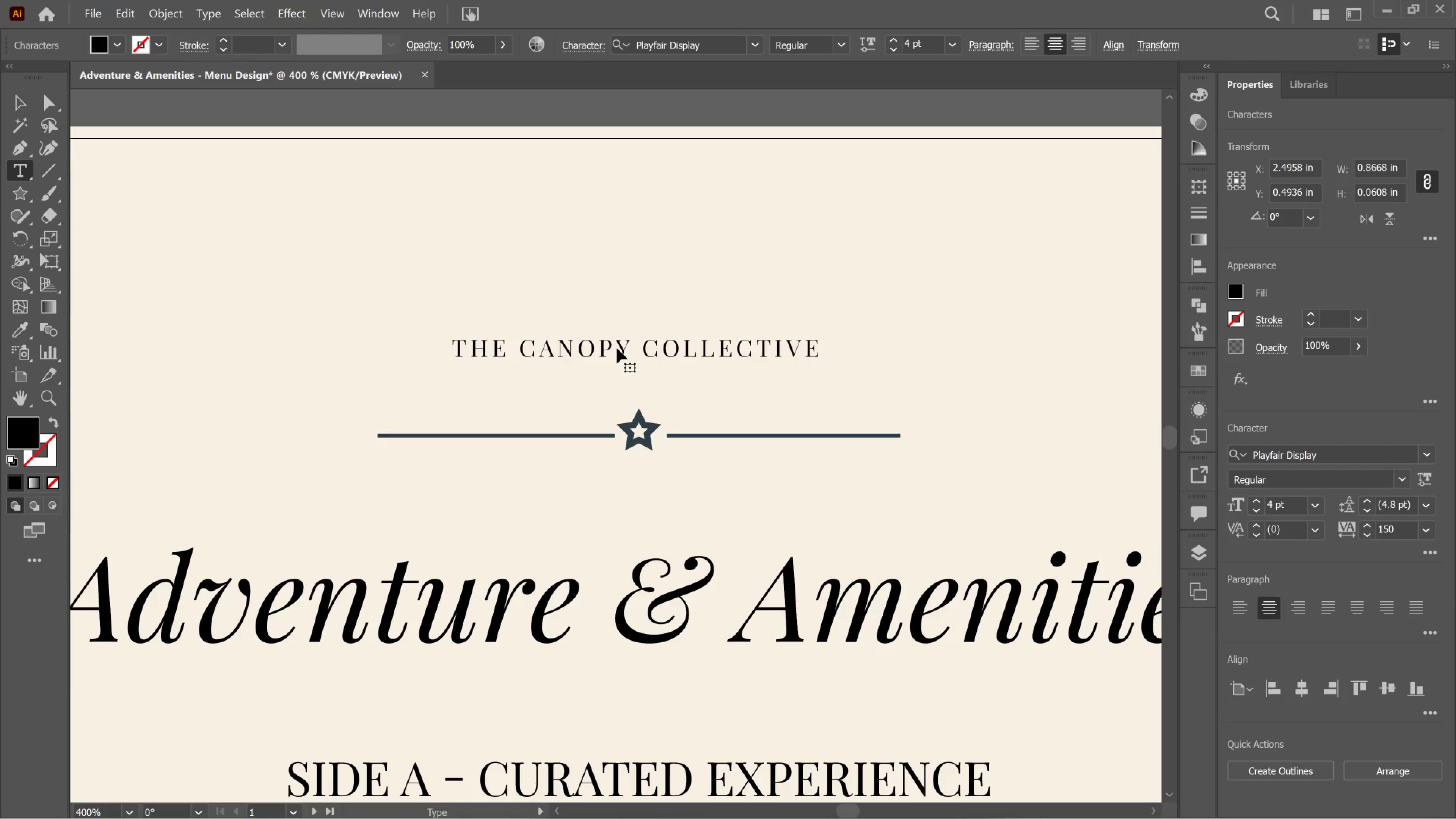 
key(Control+A)
 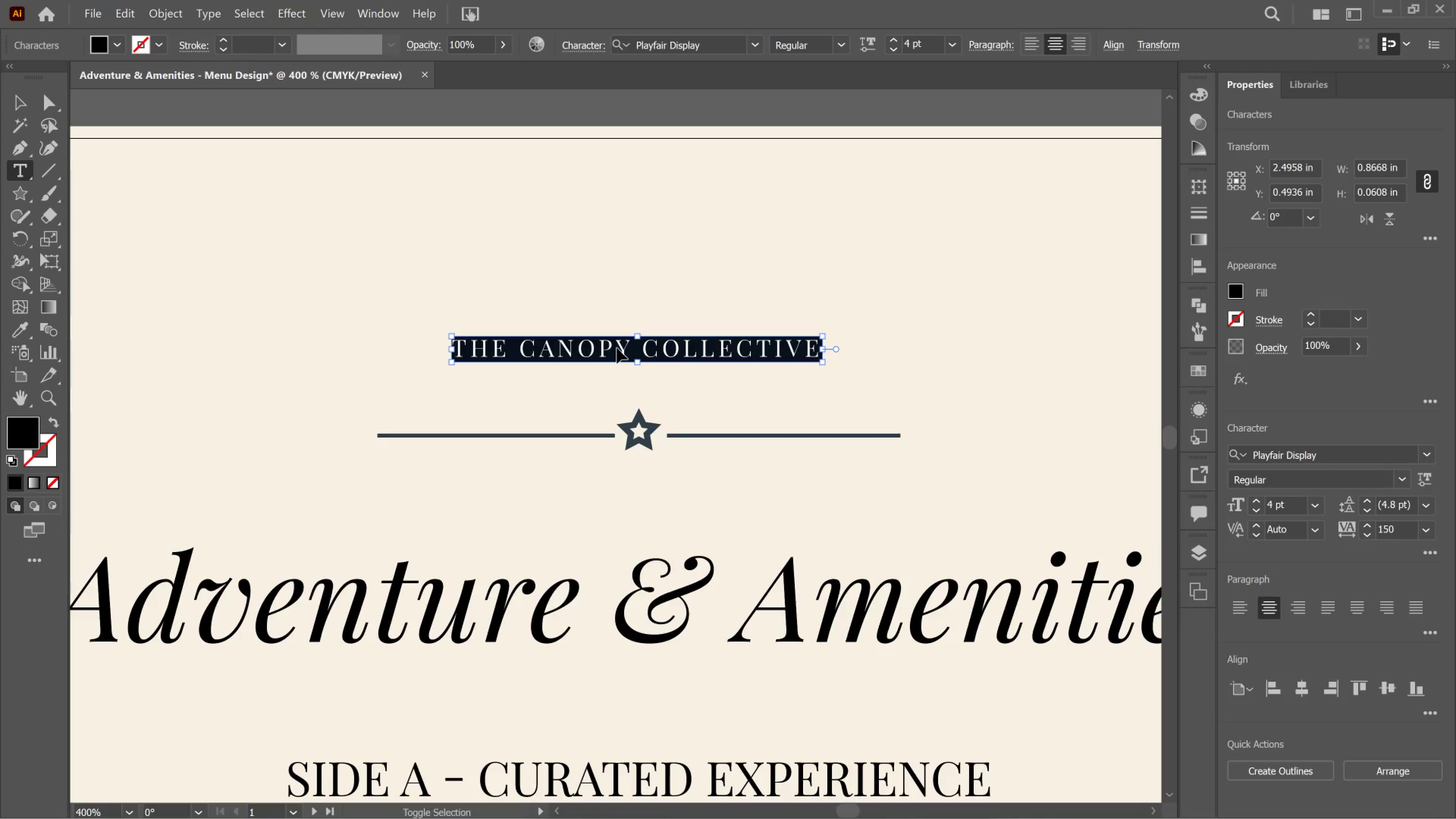 
hold_key(key=Period, duration=1.5)
 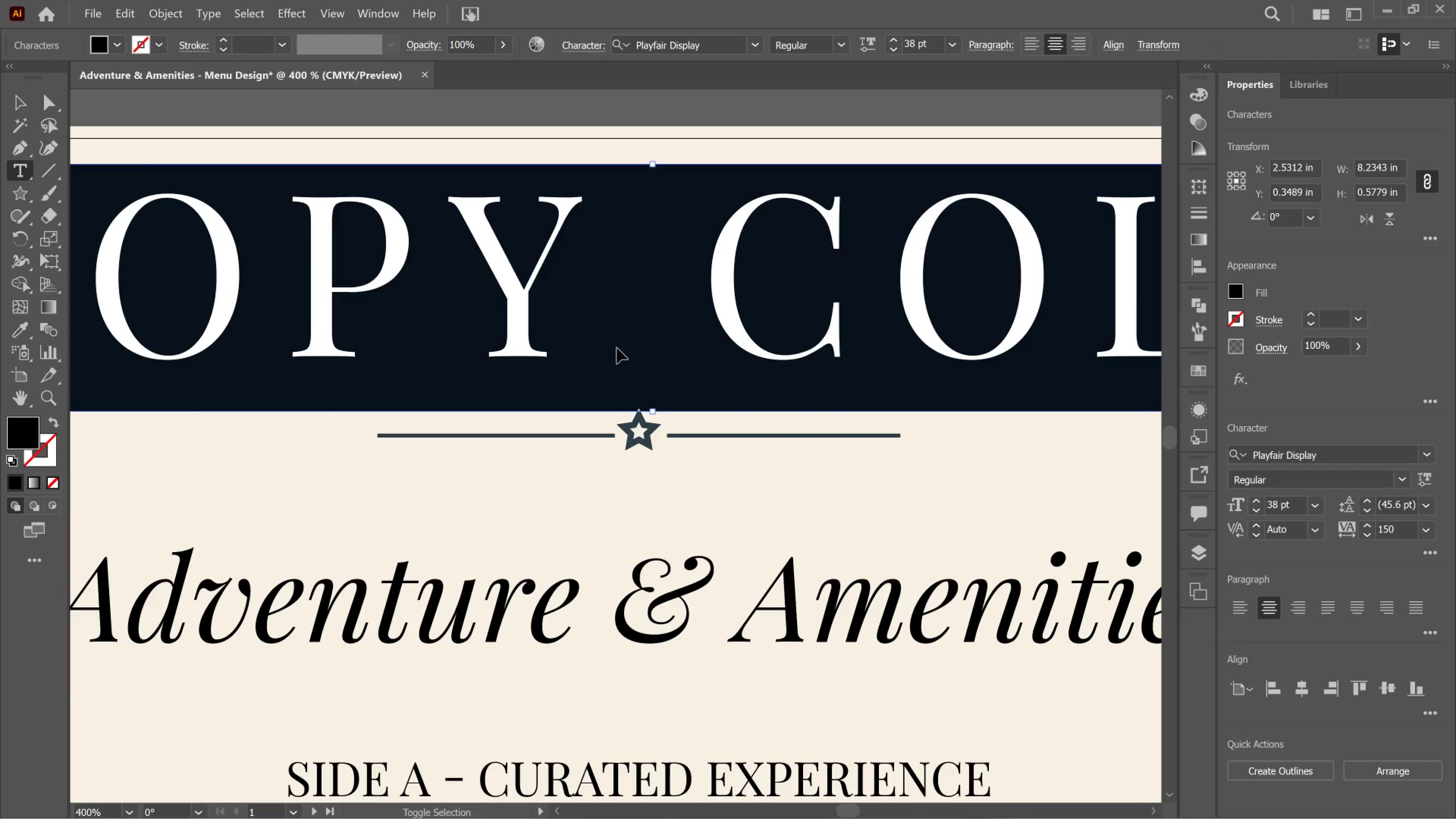 
key(Control+Shift+Period)
 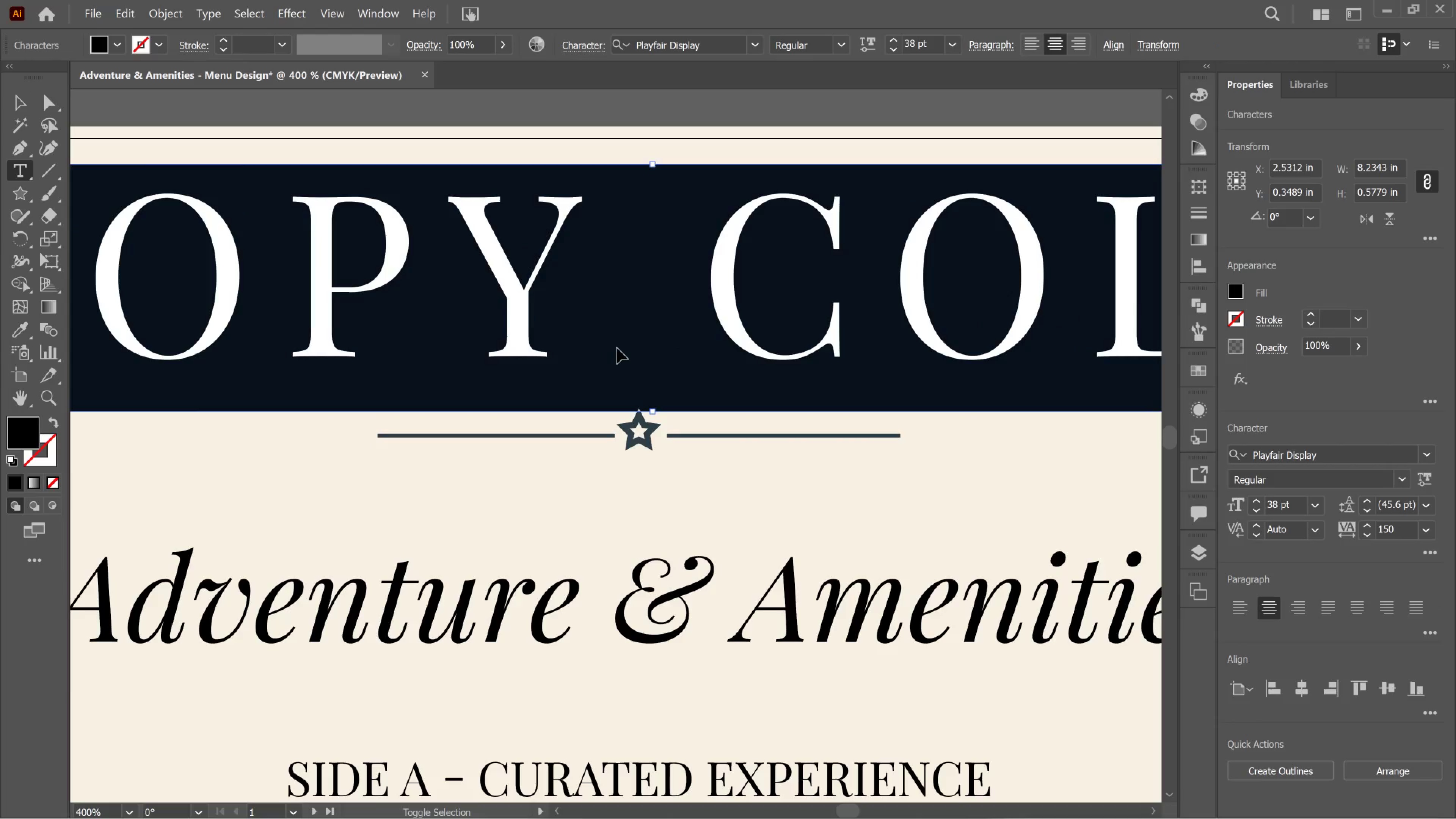 
key(Control+Shift+Comma)
 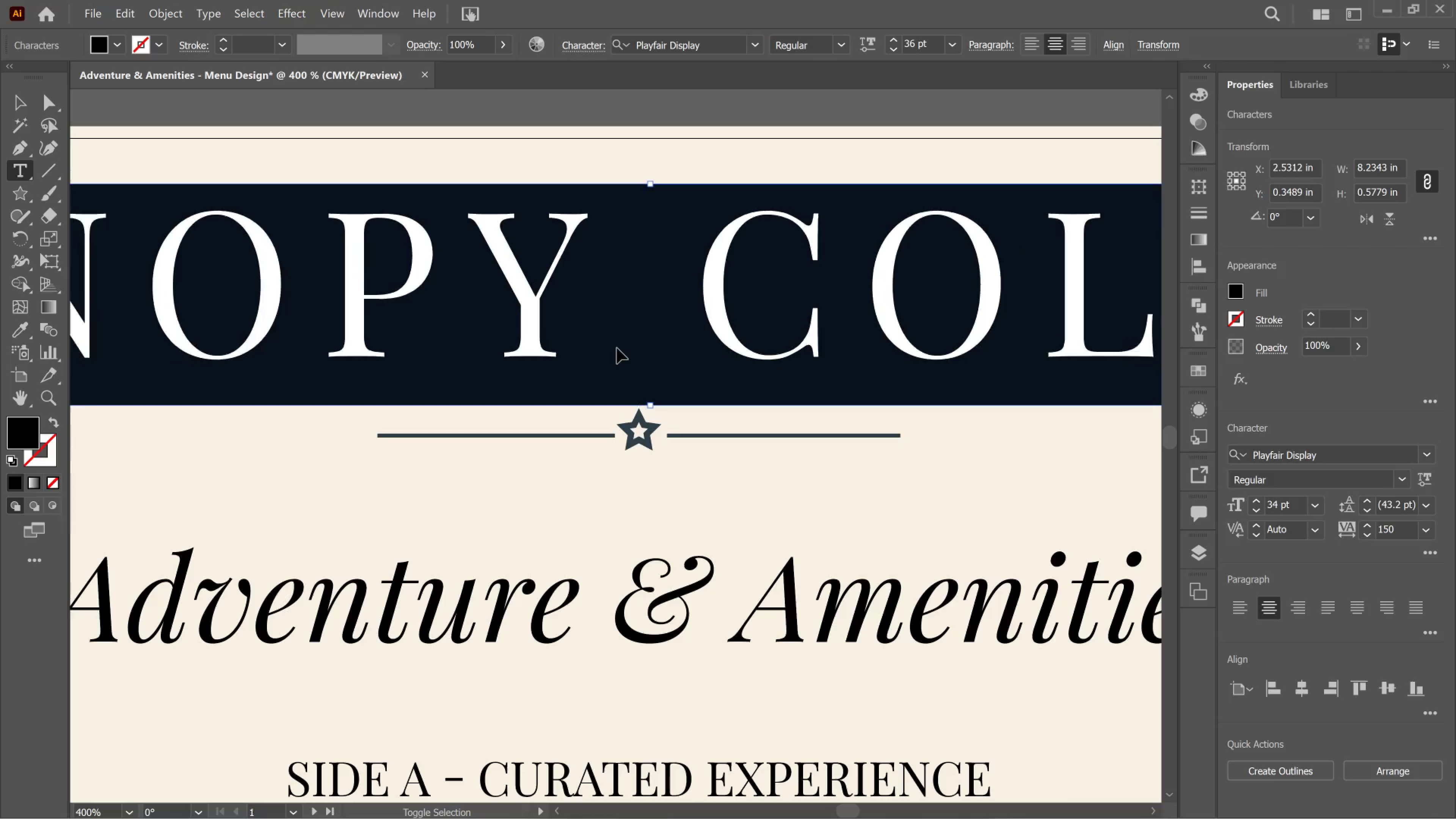 
key(Control+Shift+Comma)
 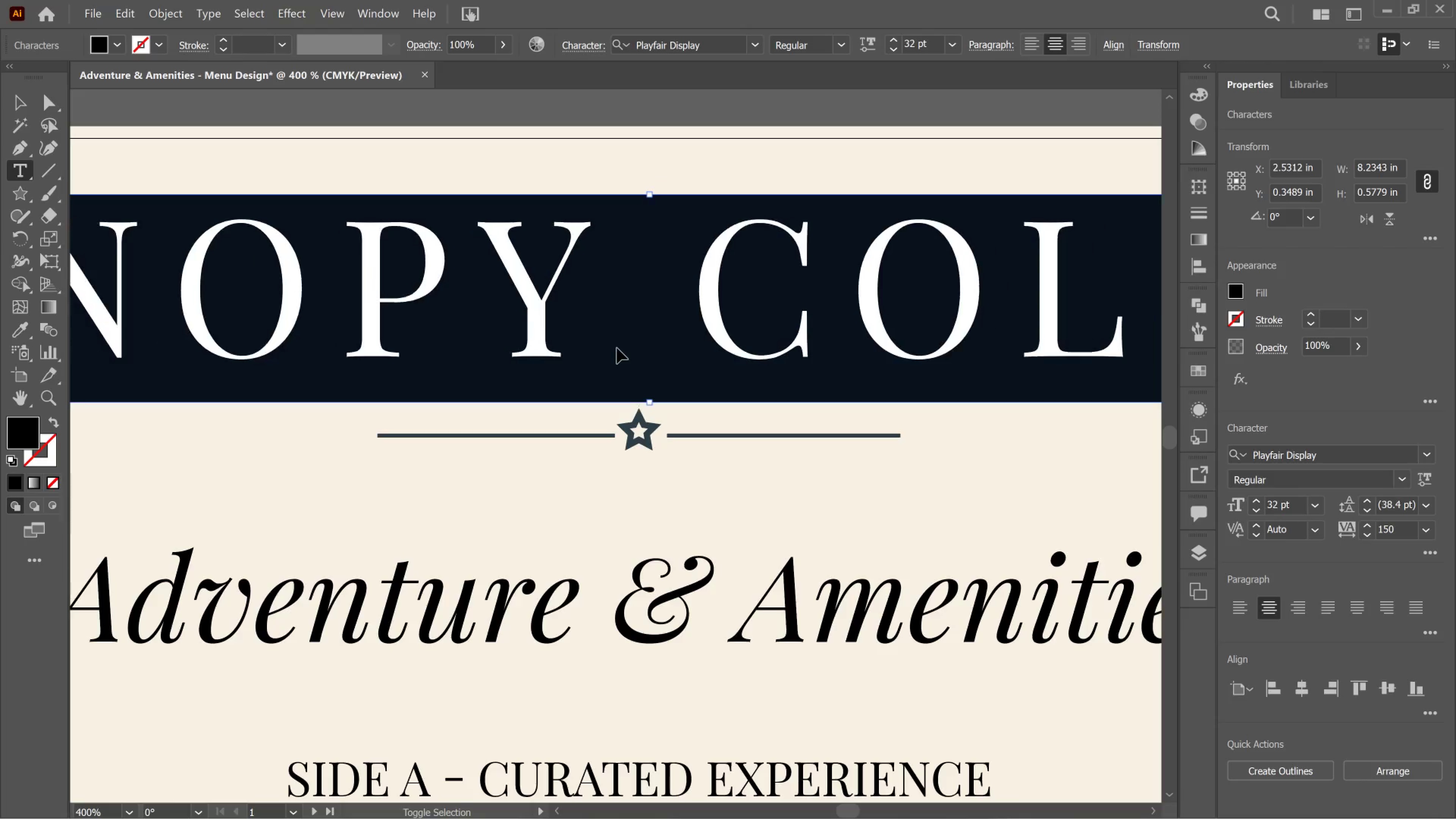 
hold_key(key=Comma, duration=1.06)
 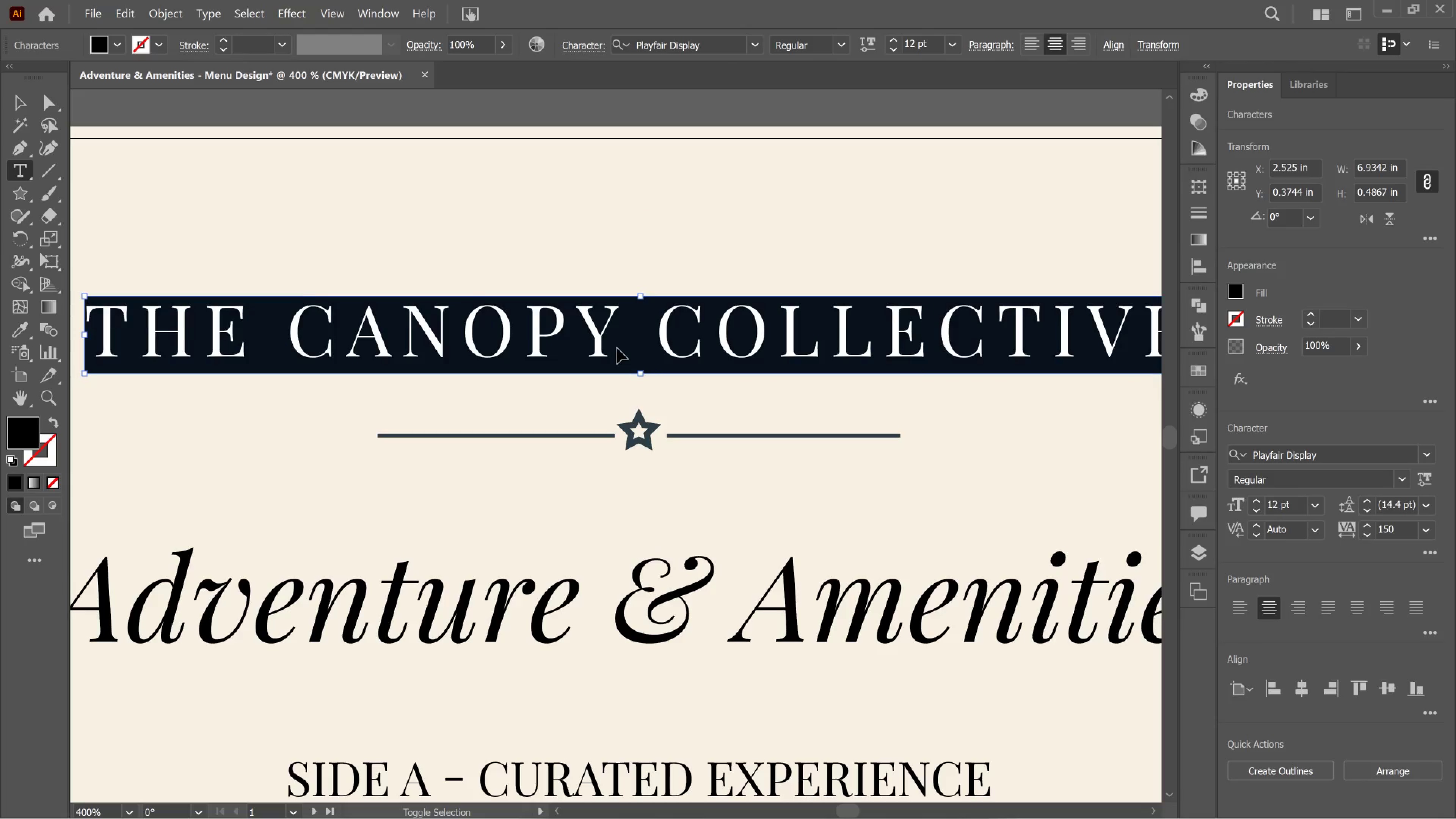 
key(Control+Shift+Comma)
 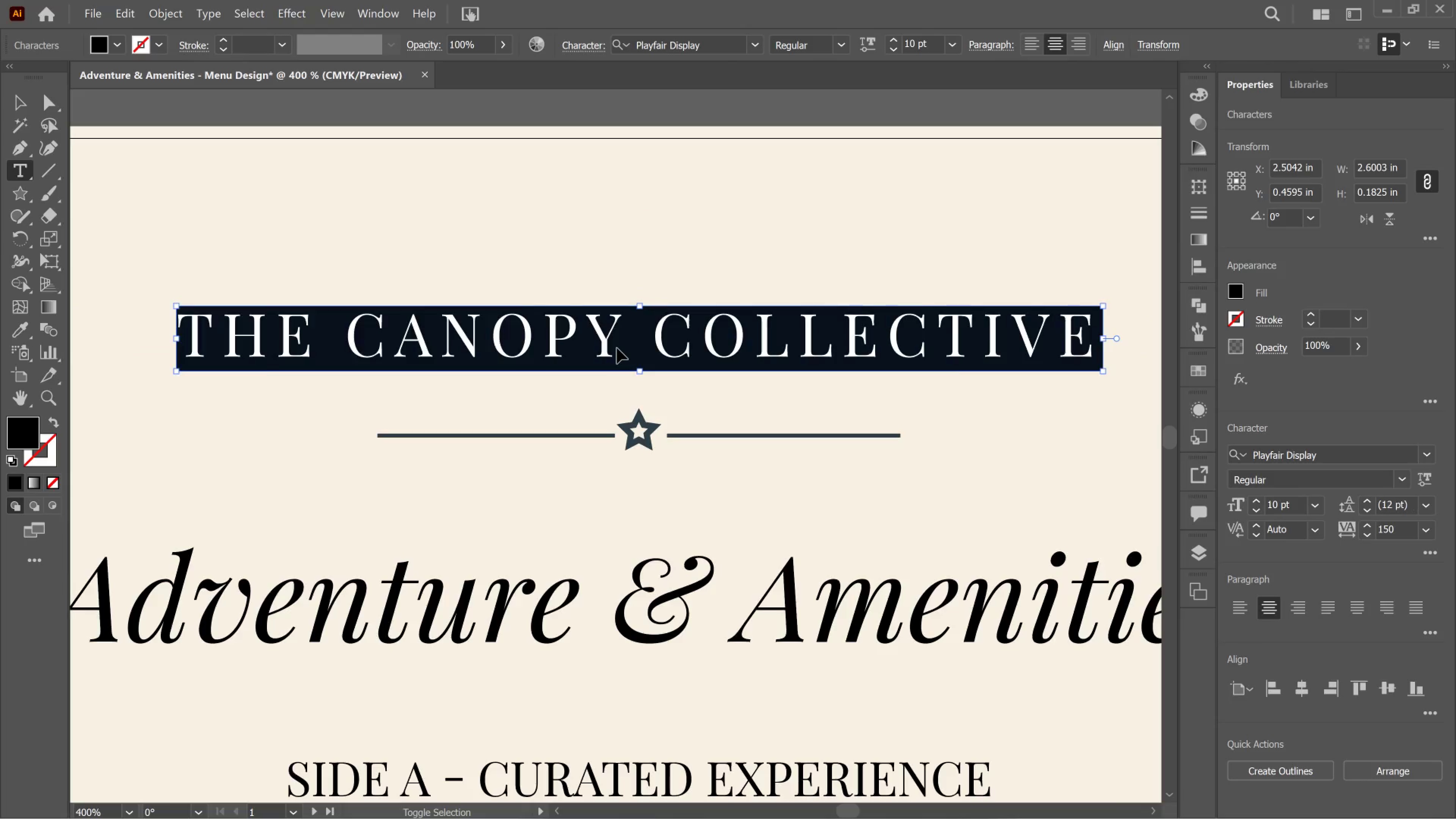 
key(Control+Shift+Comma)
 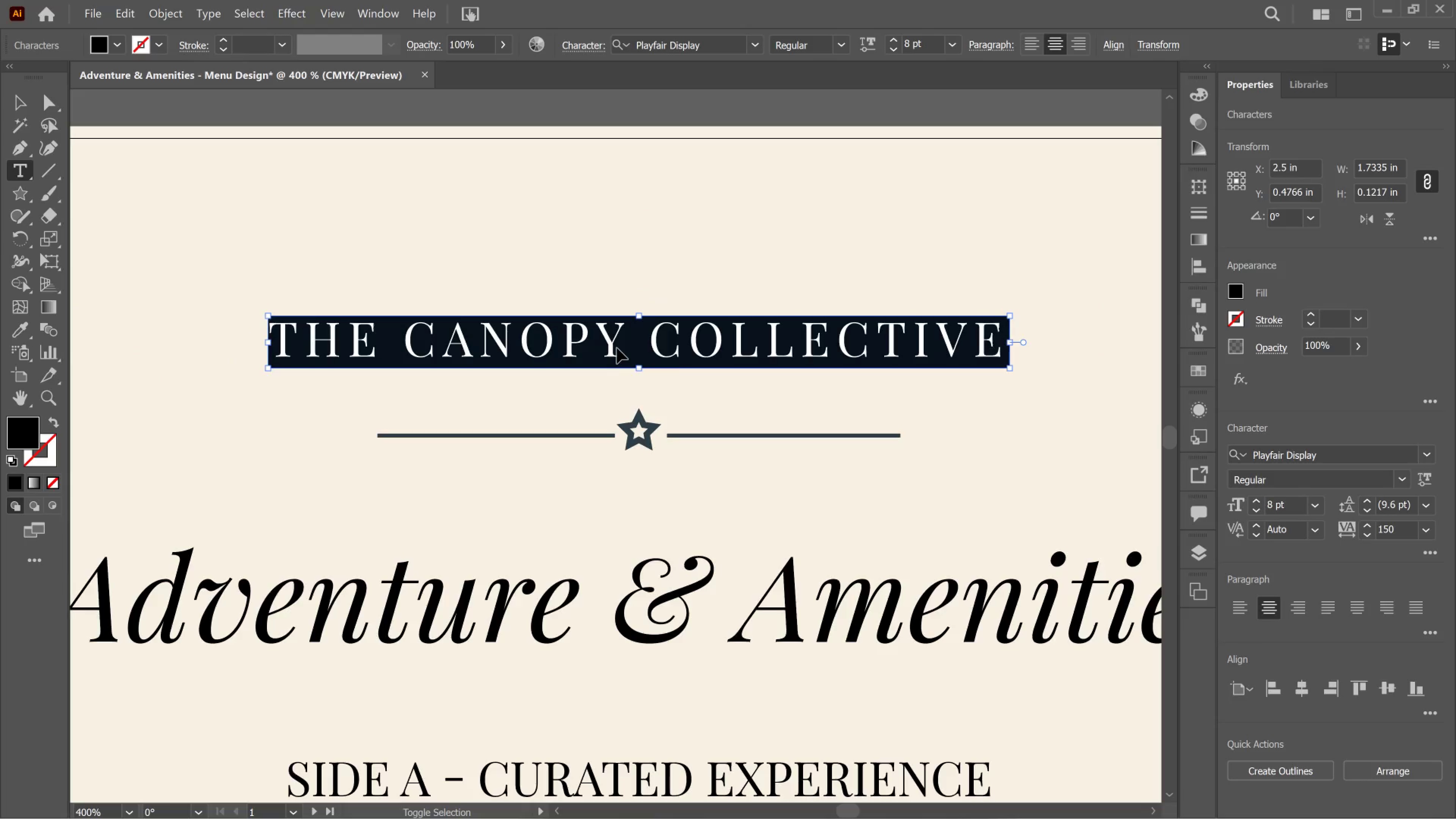 
key(Control+Shift+Comma)
 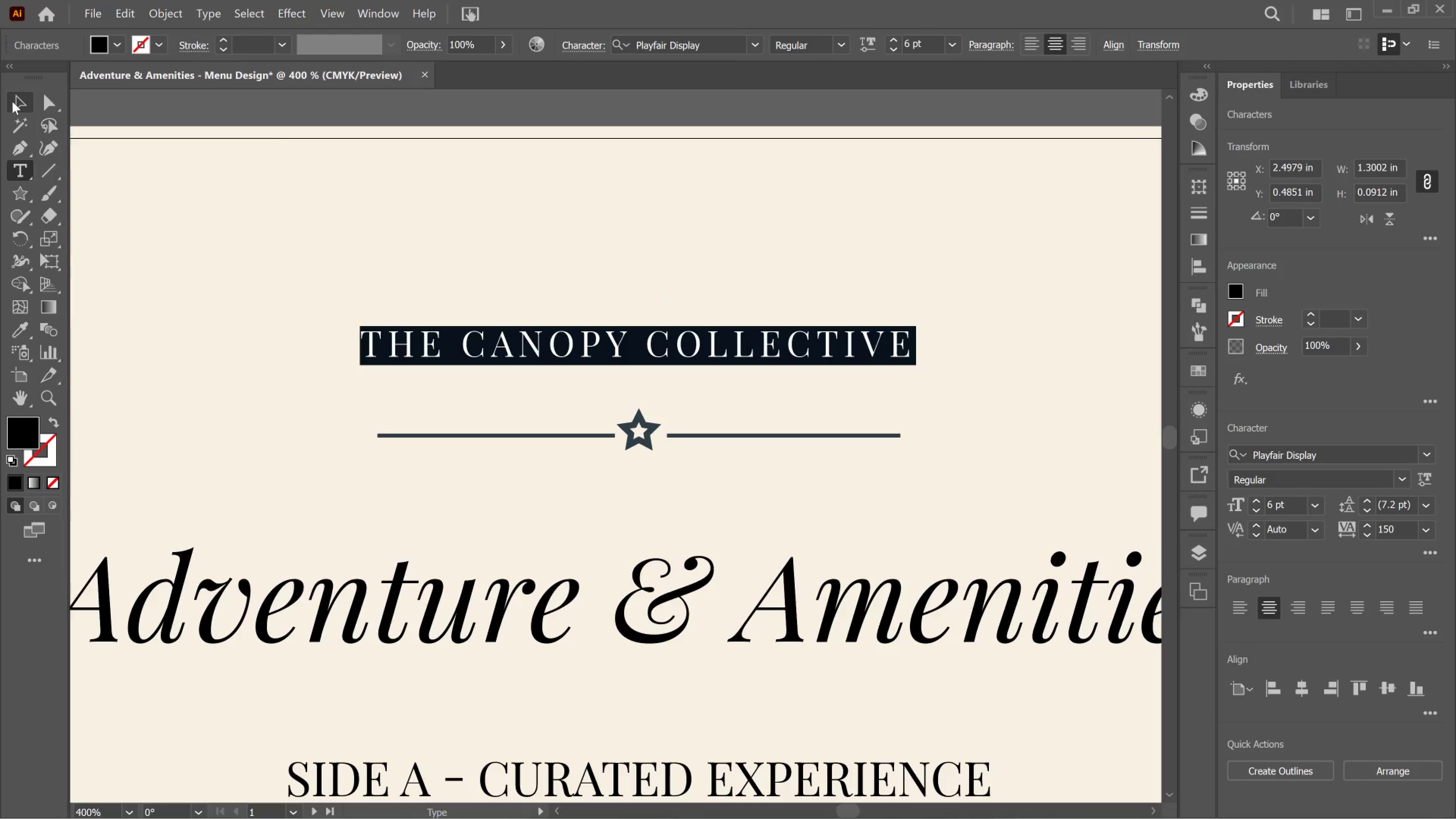 
wait(7.92)
 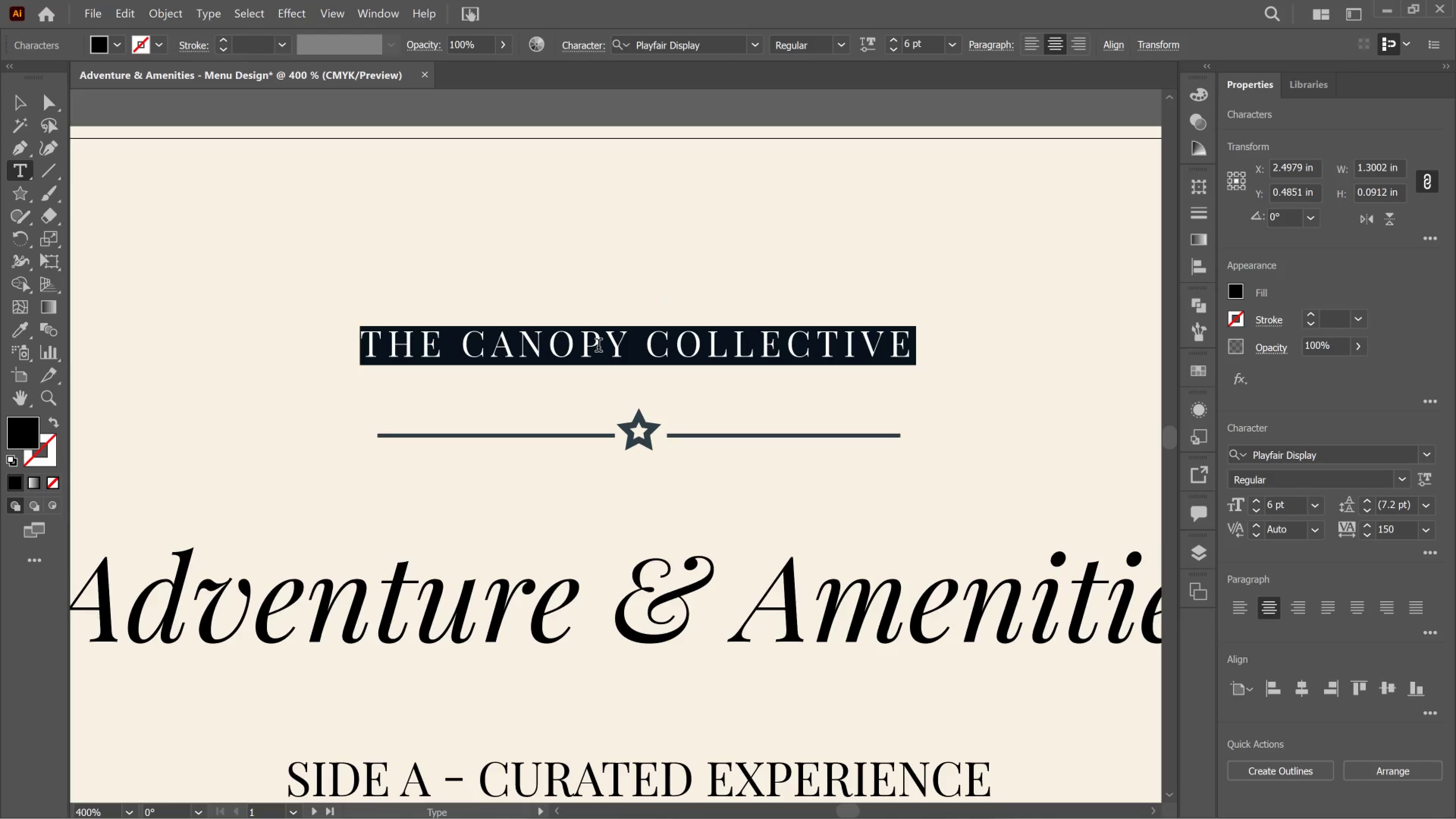 
left_click([12, 101])
 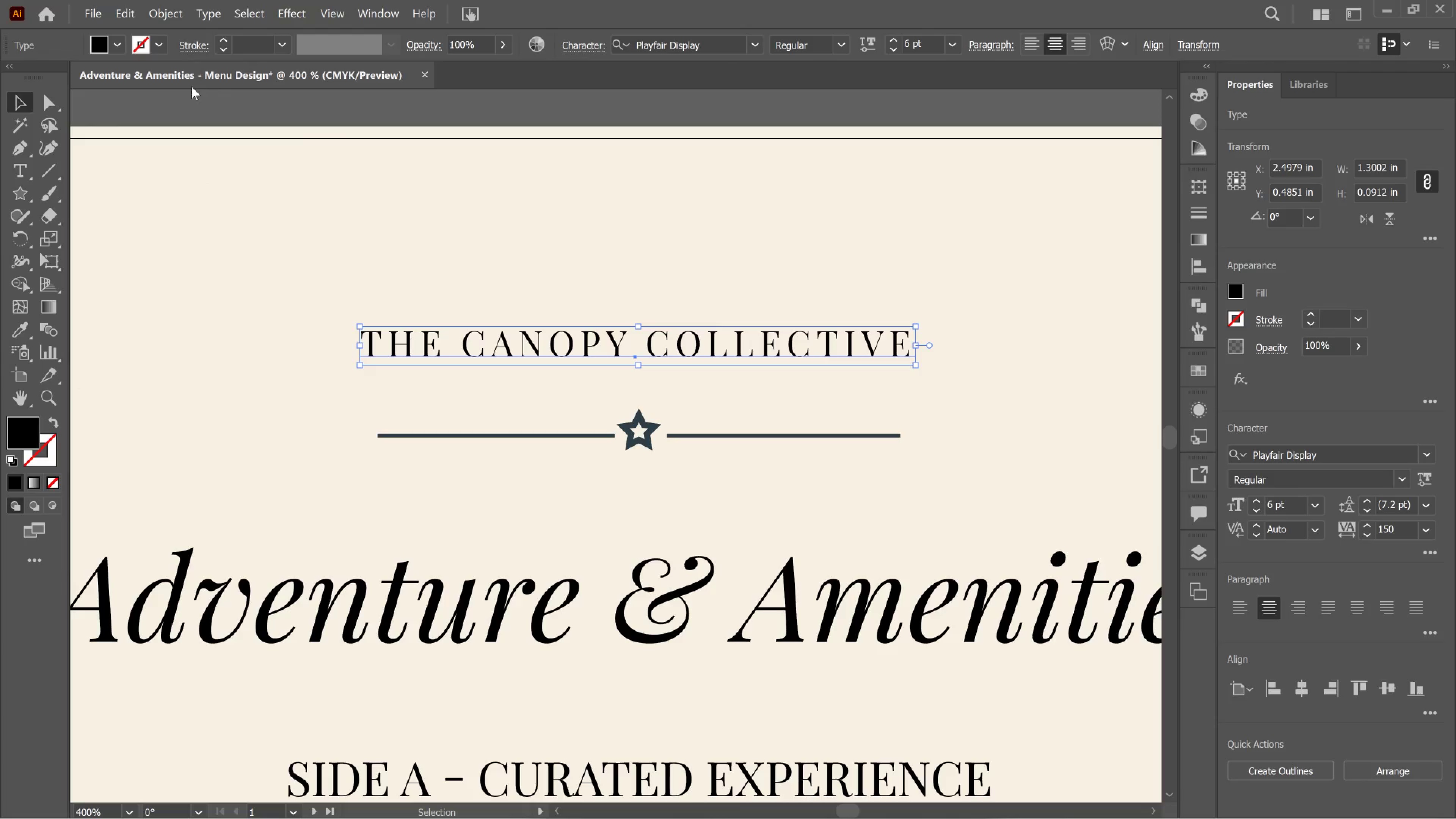 
left_click([123, 39])
 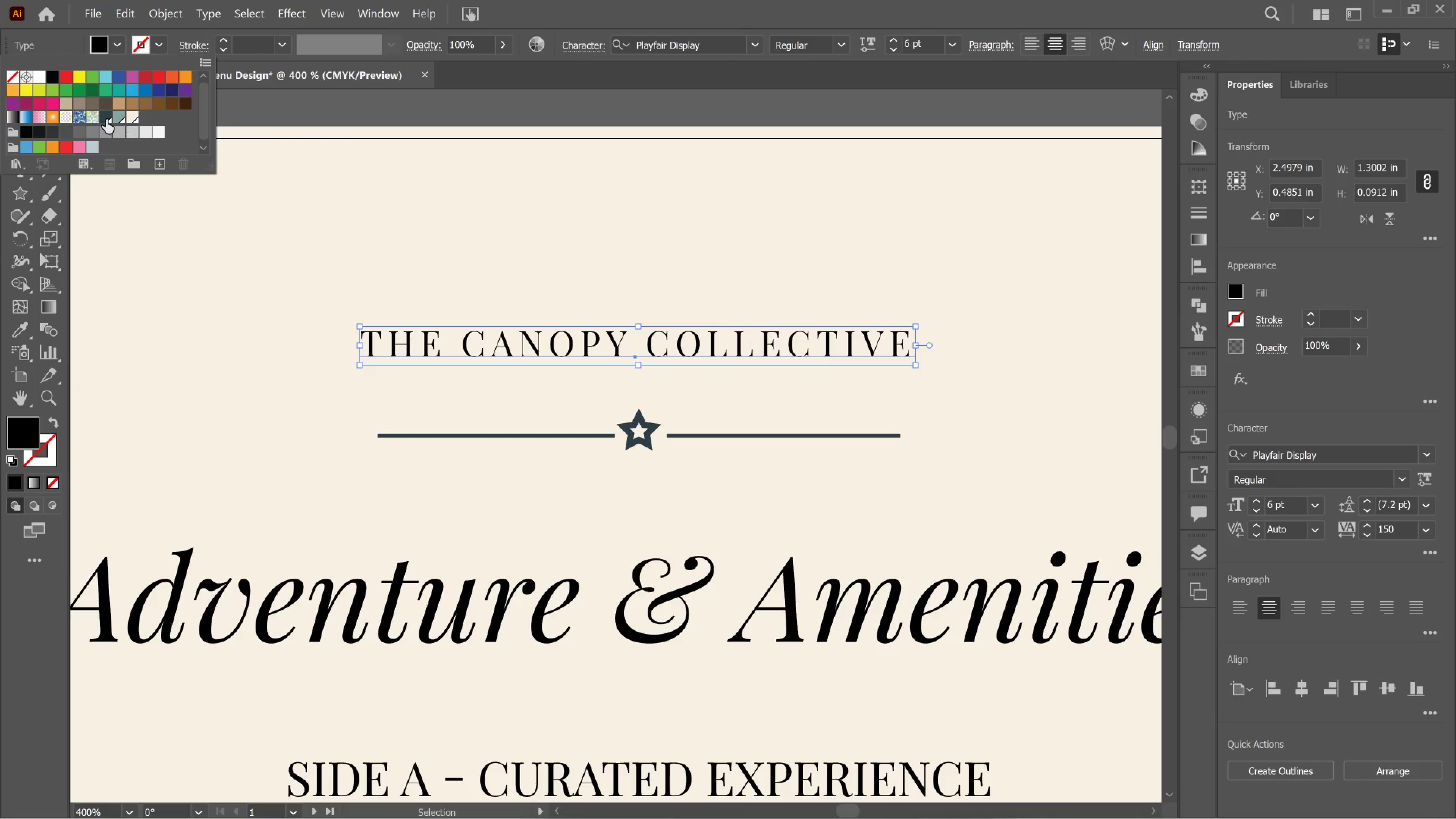 
left_click([102, 118])
 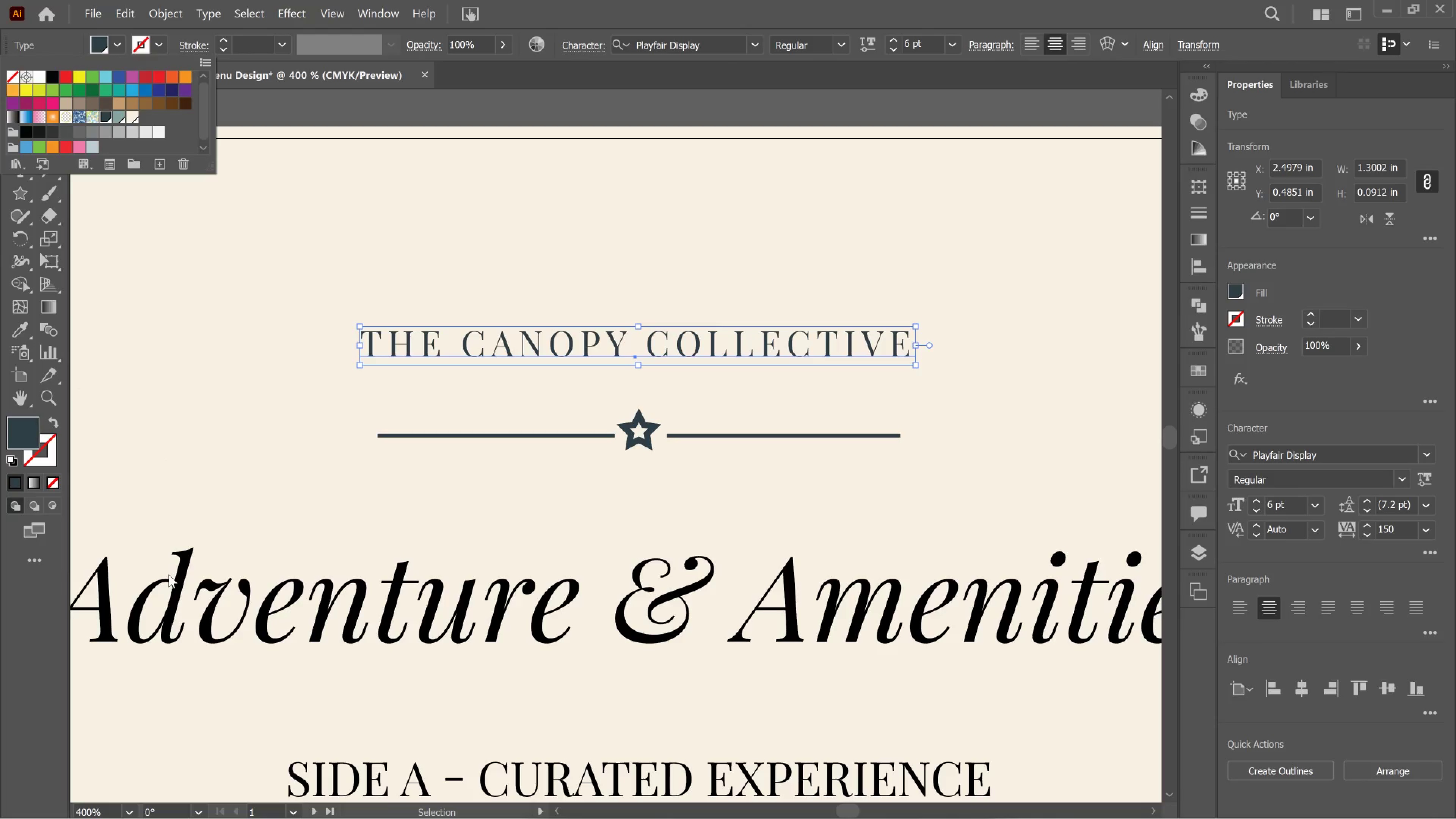 
left_click_drag(start_coordinate=[174, 580], to_coordinate=[178, 580])
 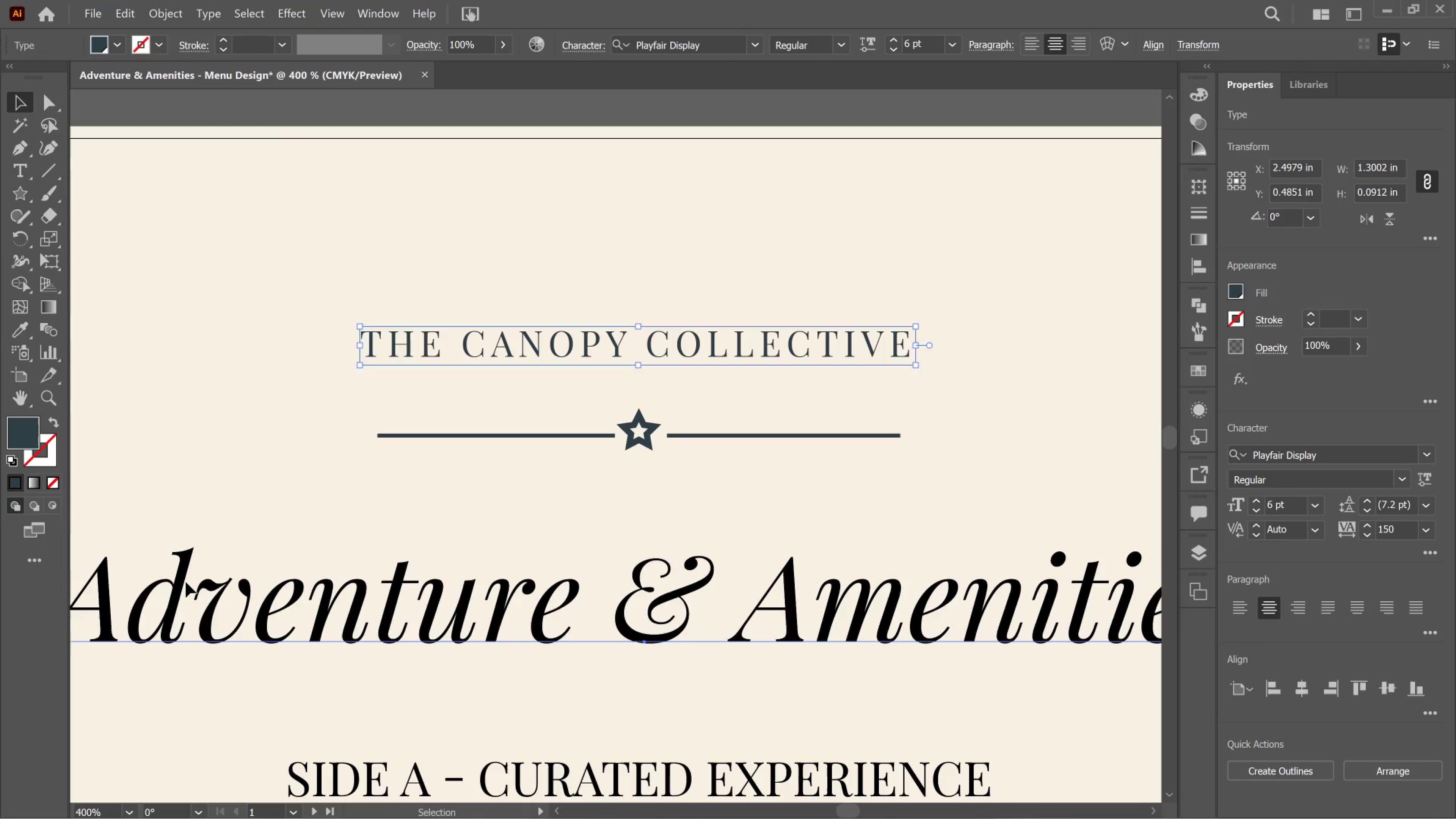 
left_click_drag(start_coordinate=[182, 581], to_coordinate=[184, 582])
 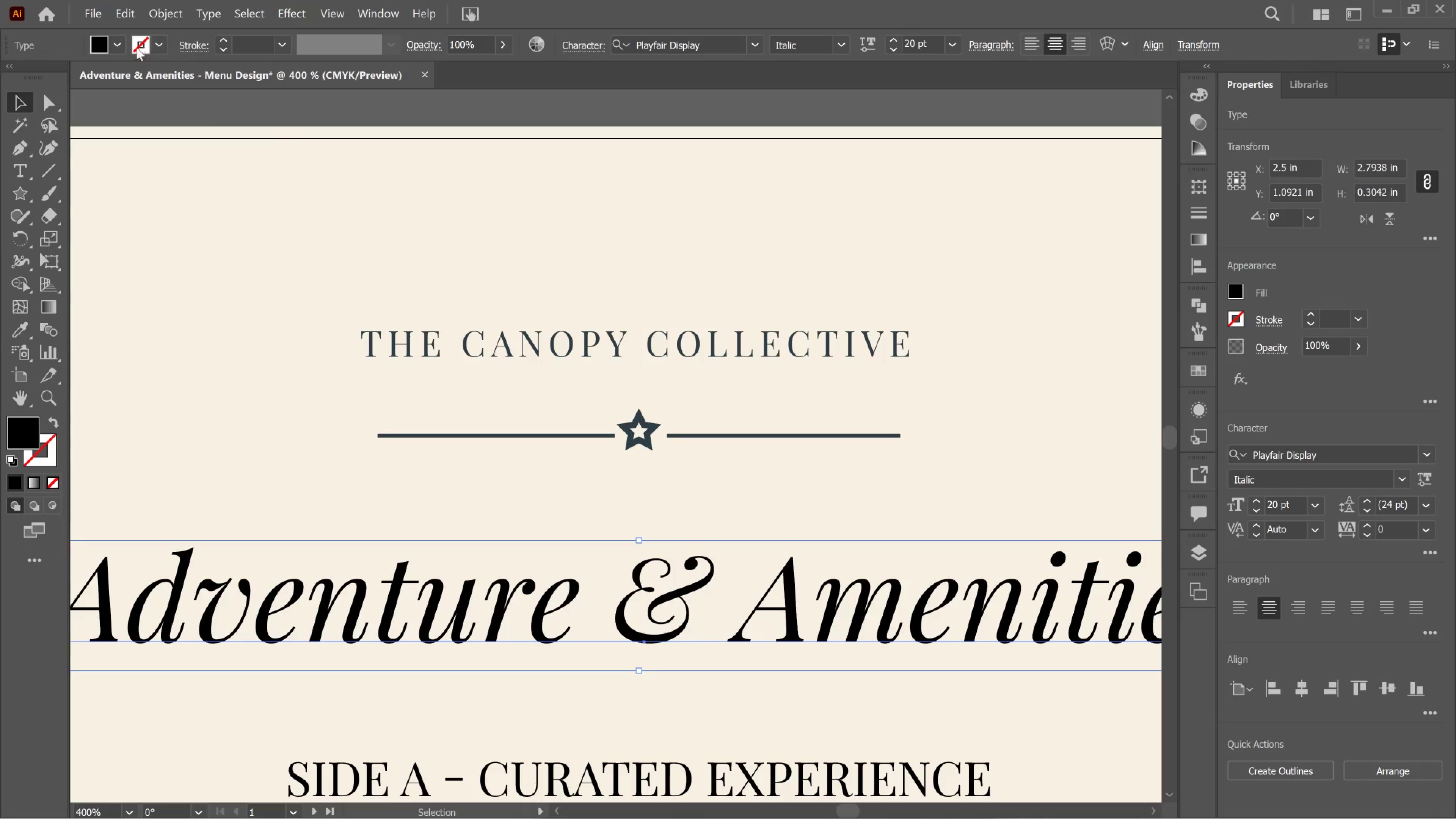 
left_click_drag(start_coordinate=[113, 40], to_coordinate=[116, 42])
 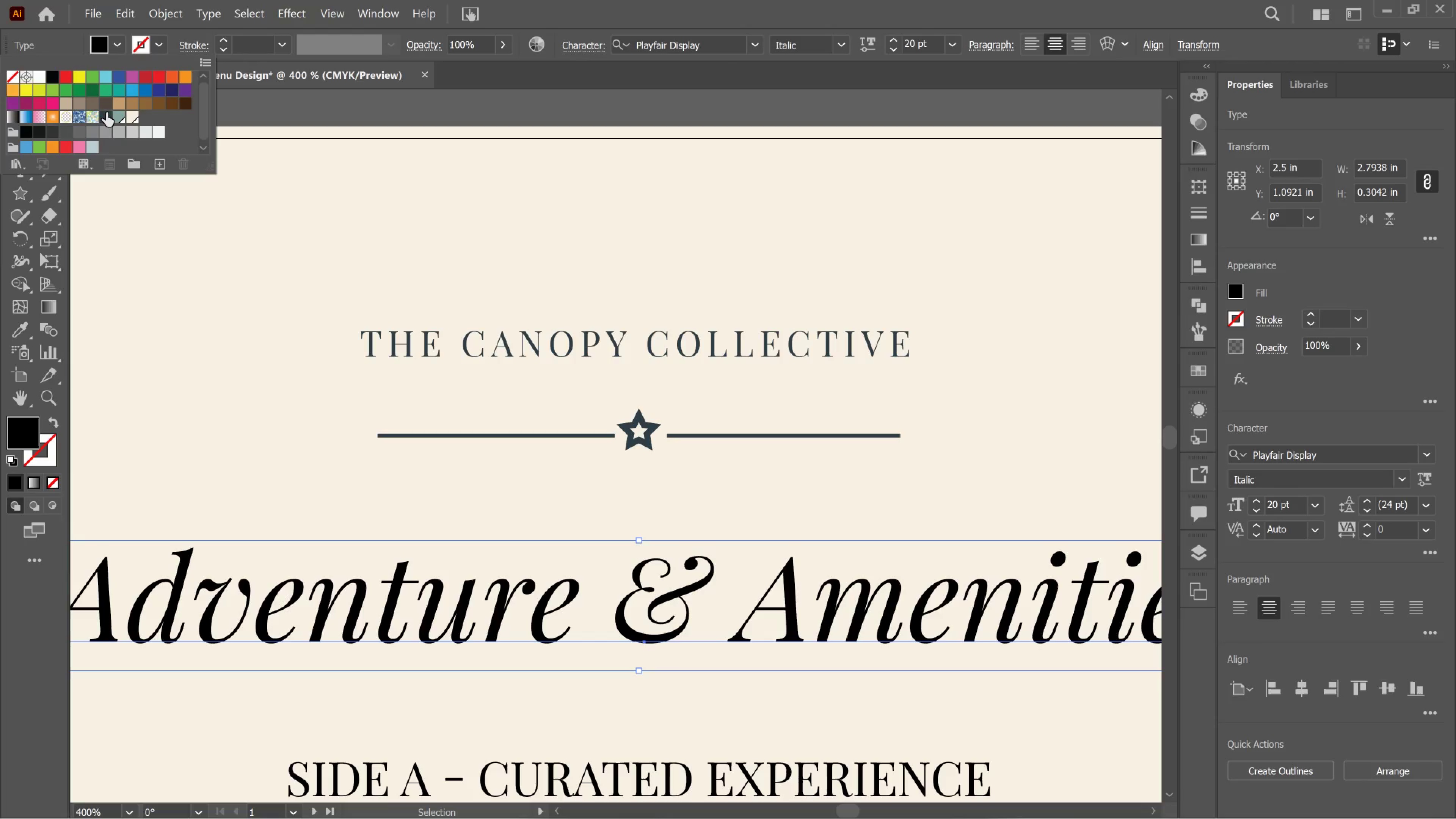 
left_click([106, 113])
 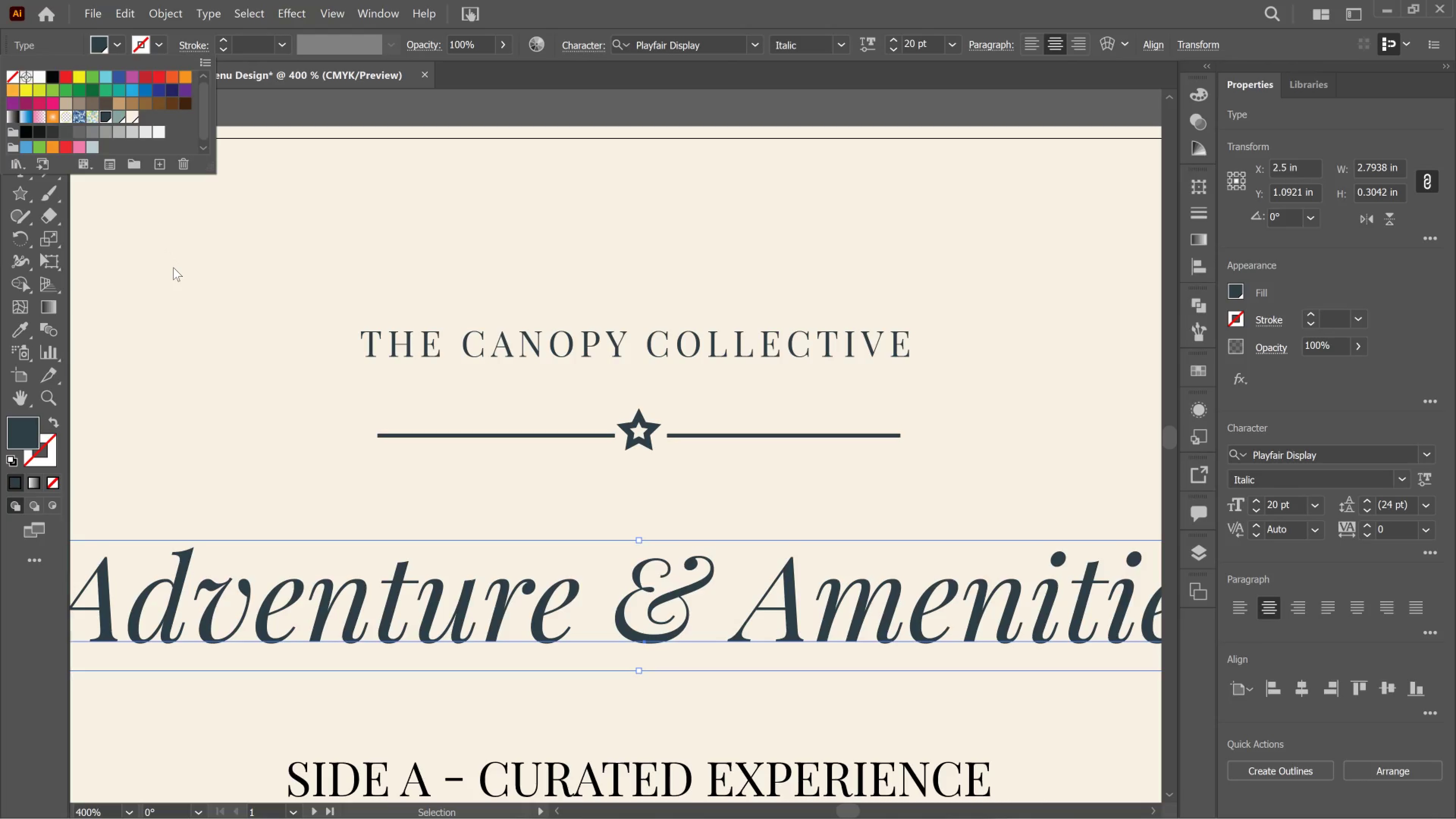 
left_click([175, 267])
 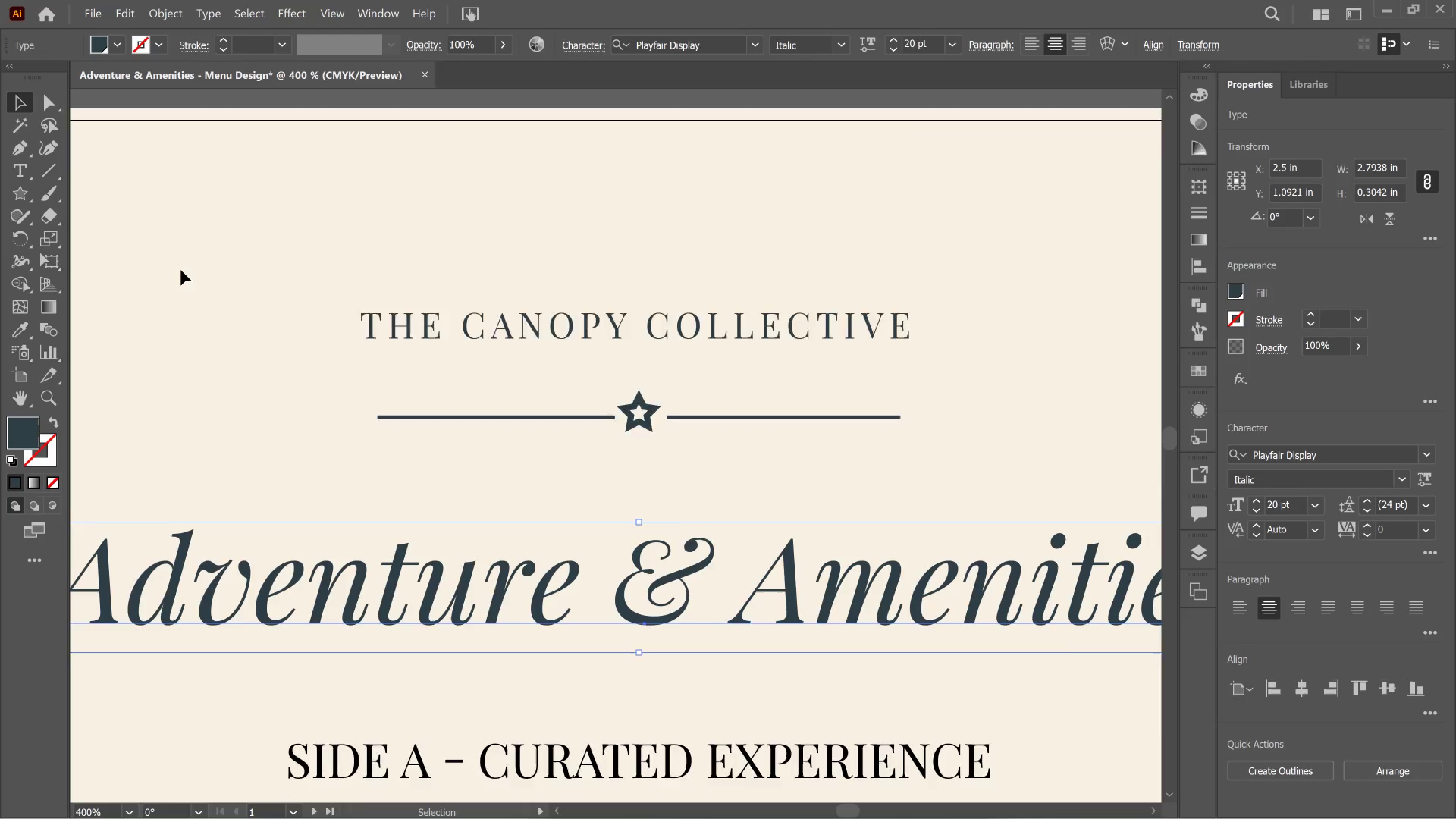 
scroll: coordinate [181, 292], scroll_direction: down, amount: 10.0
 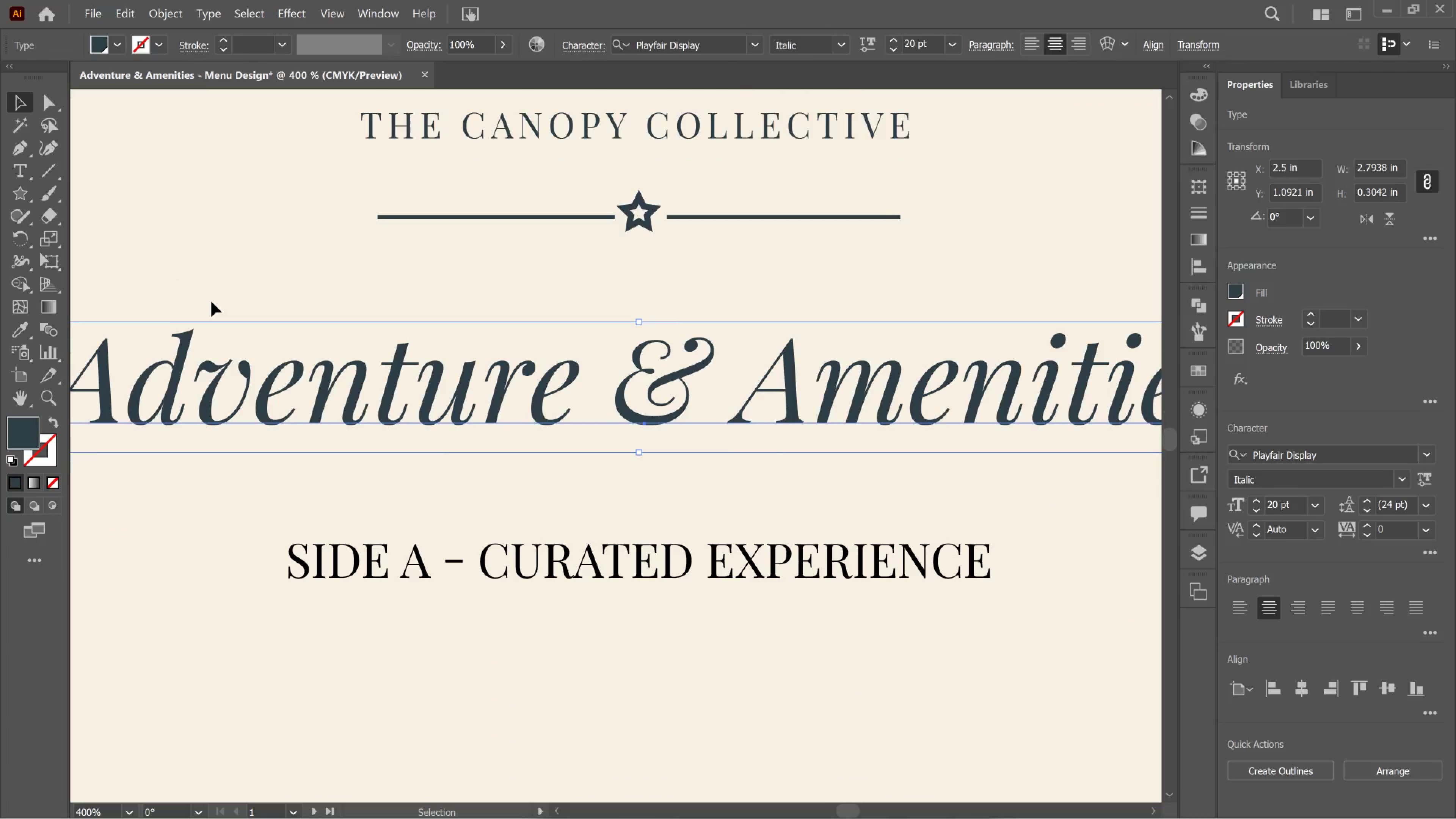 
key(Alt+AltLeft)
 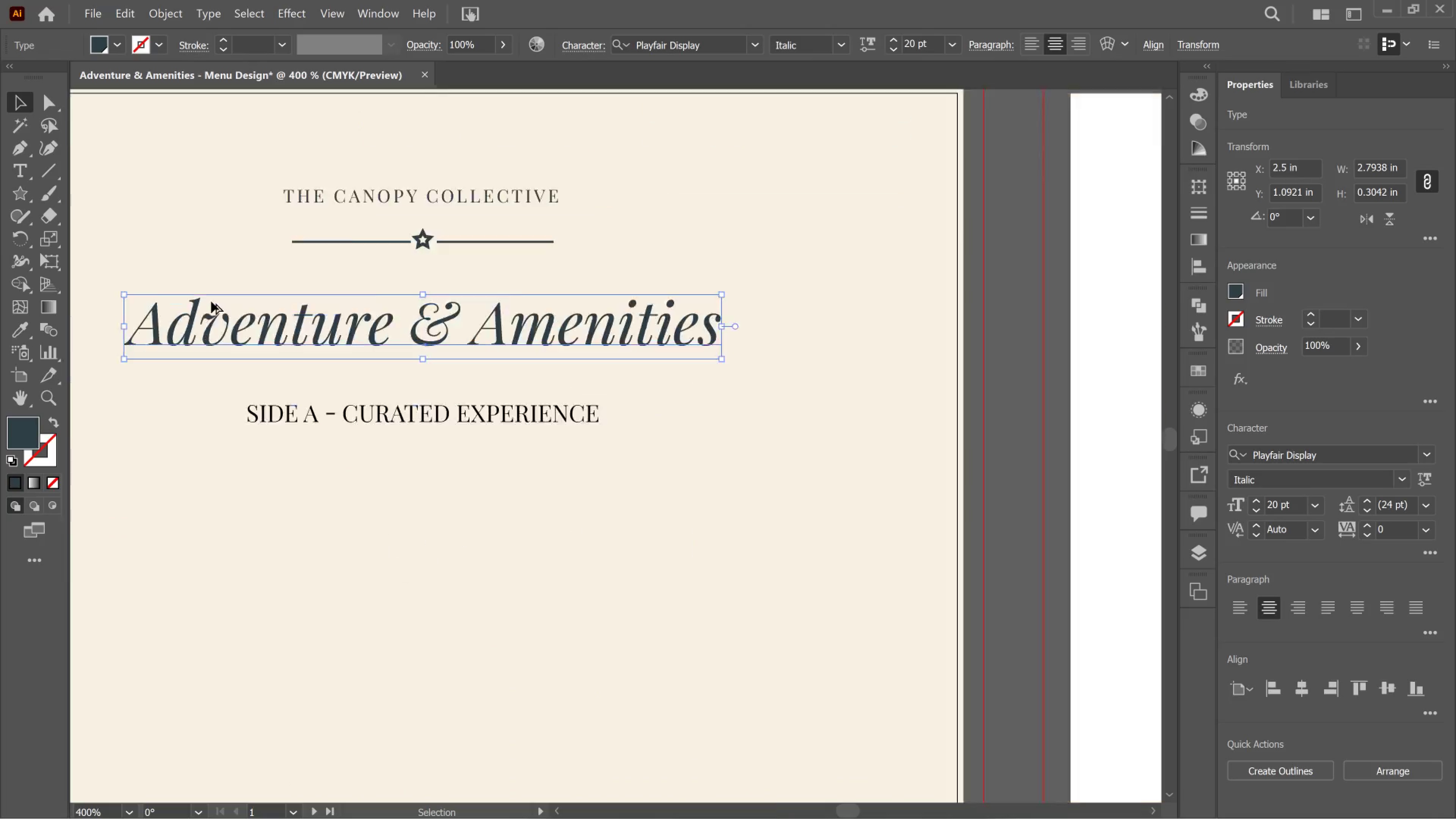 
scroll: coordinate [211, 301], scroll_direction: down, amount: 6.0
 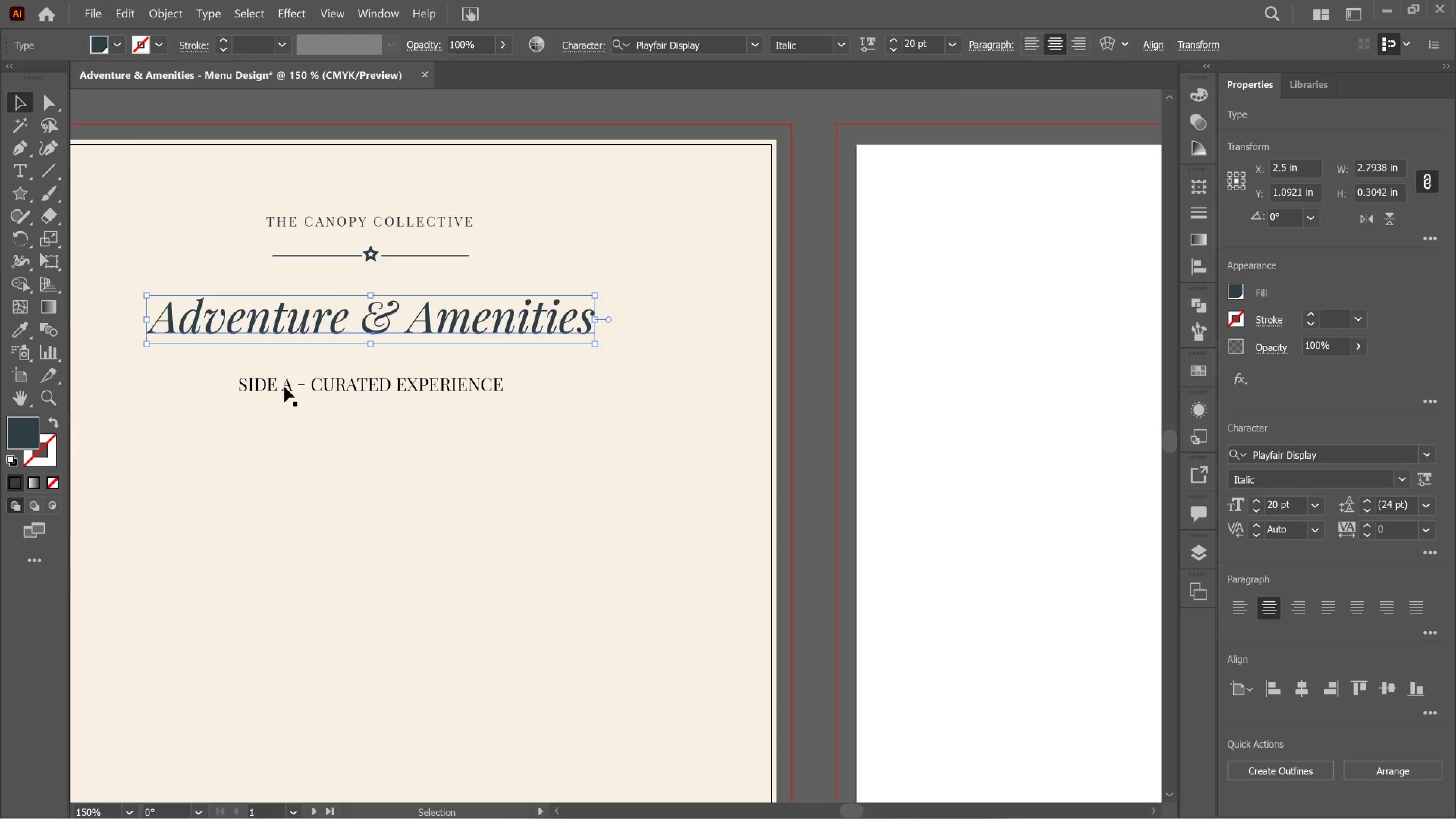 
left_click([286, 385])
 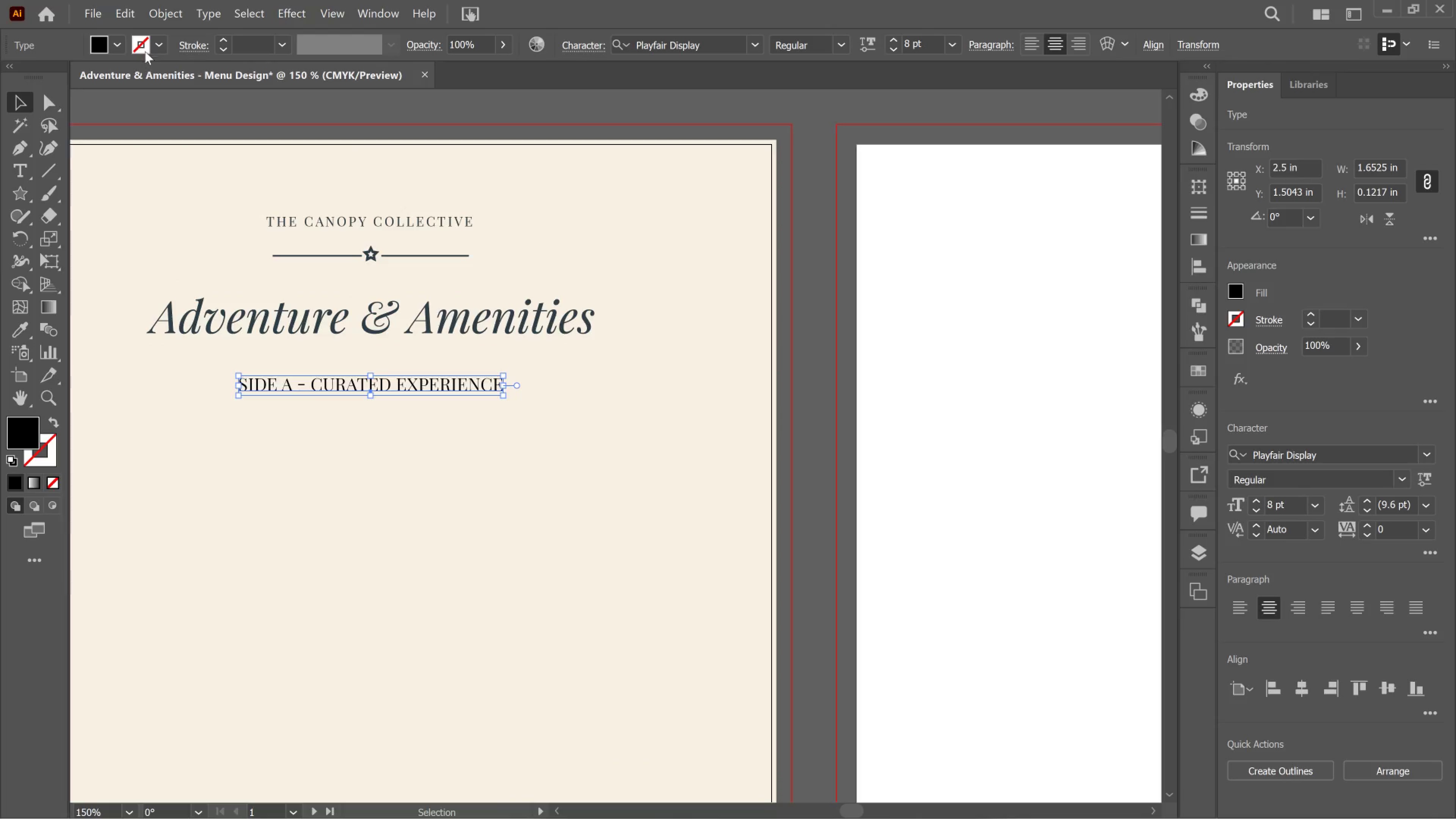 
left_click([156, 44])
 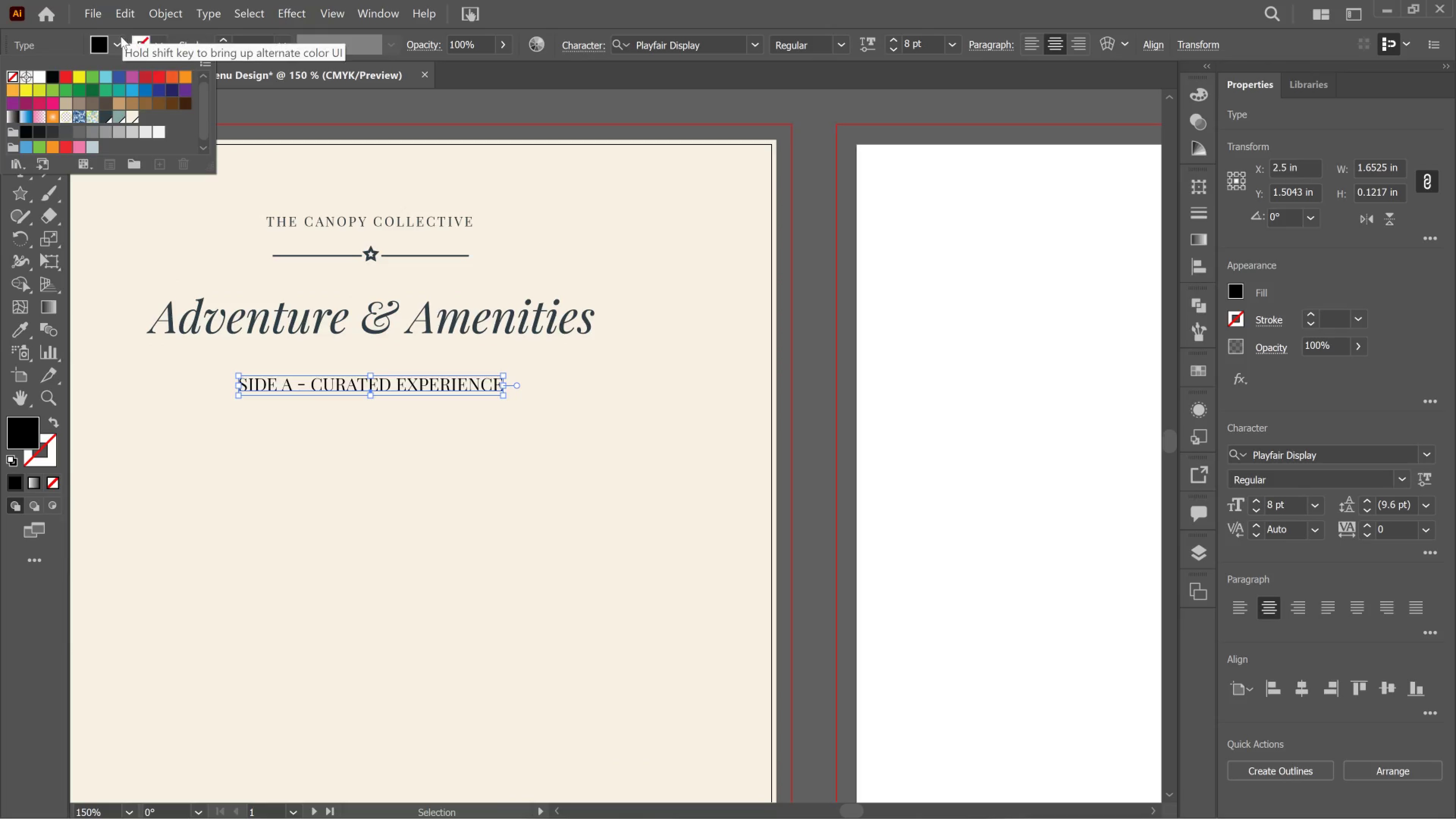 
left_click([119, 36])
 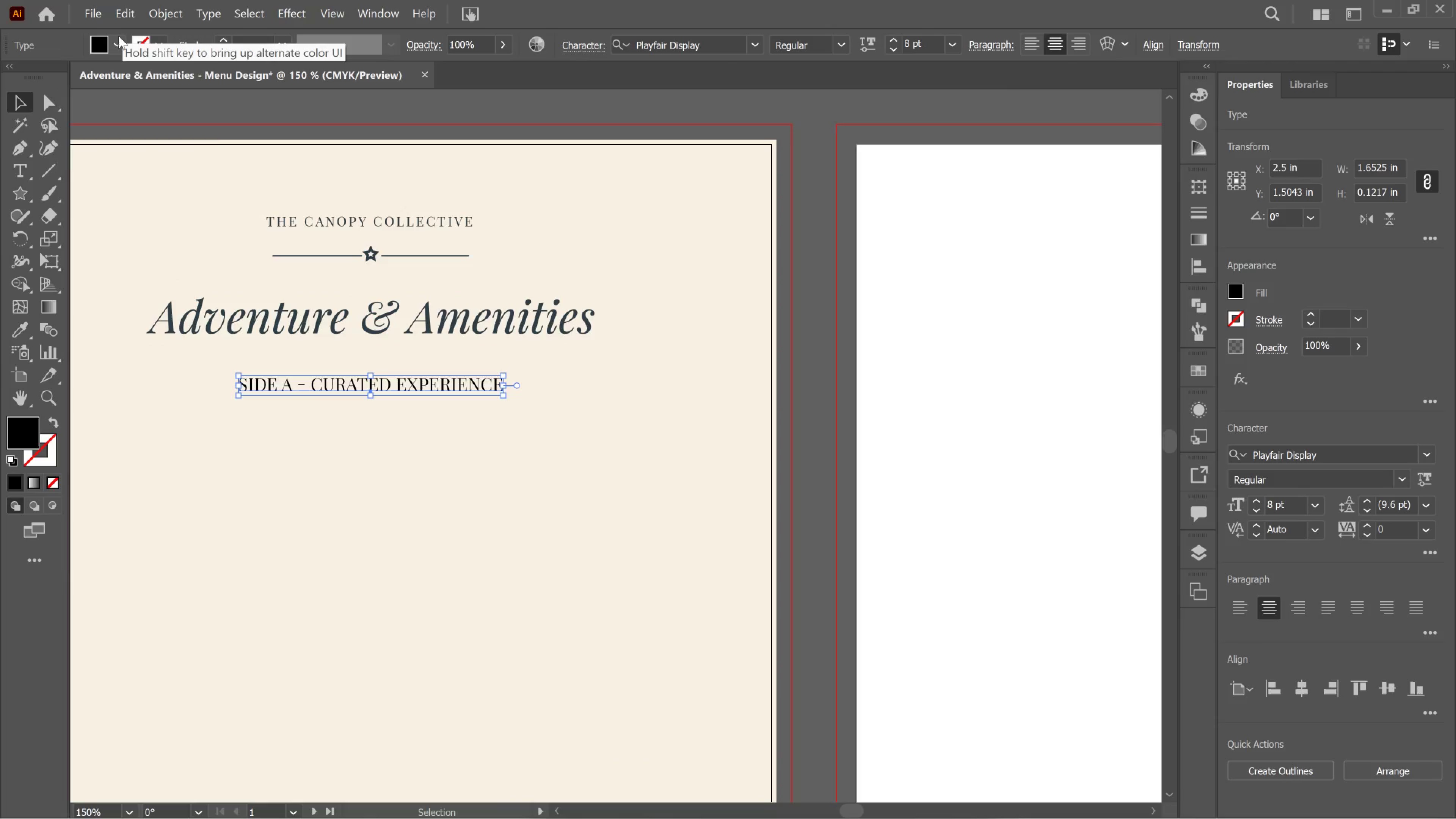 
left_click([119, 36])
 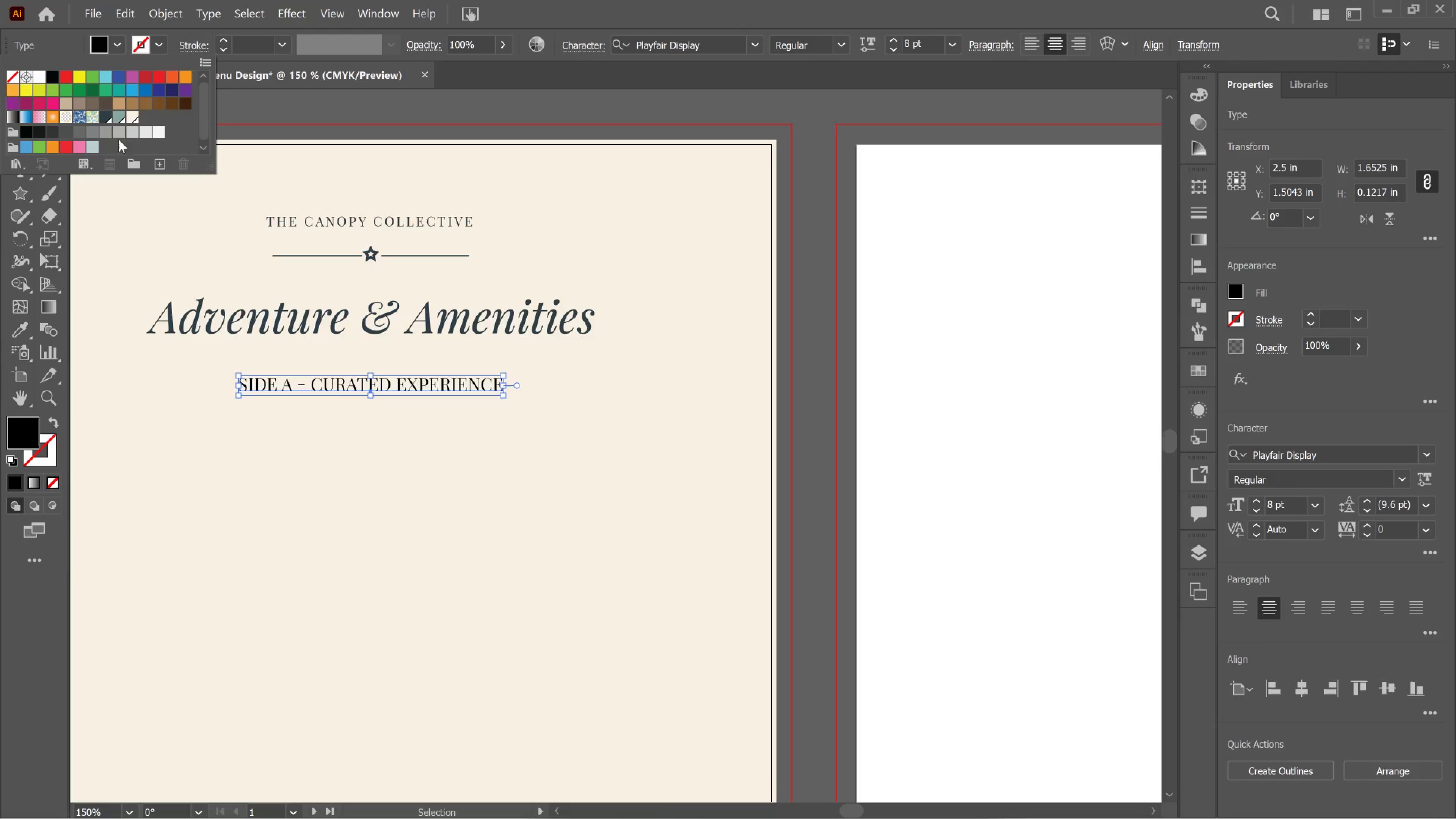 
left_click([107, 118])
 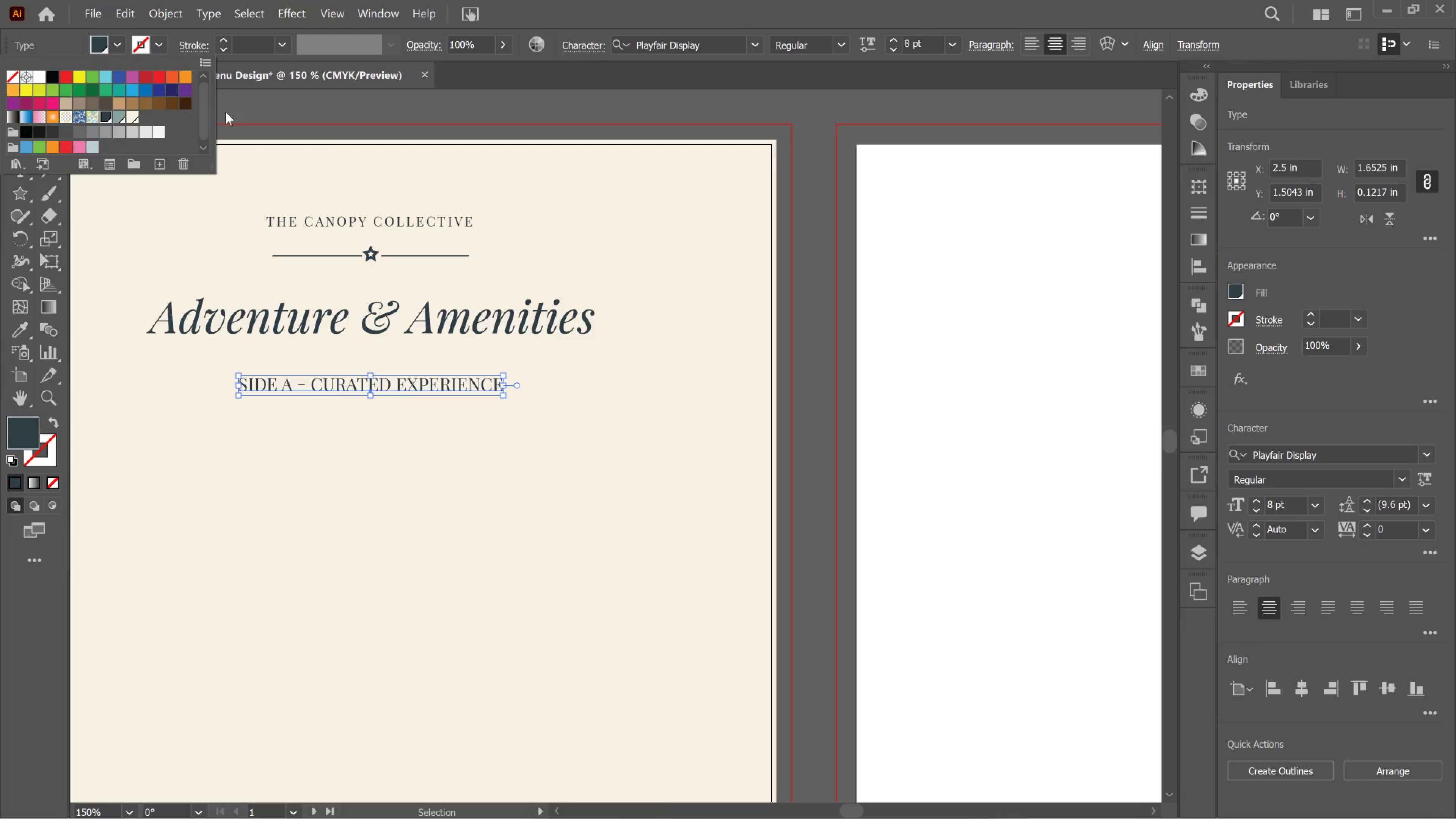 
left_click_drag(start_coordinate=[234, 108], to_coordinate=[236, 108])
 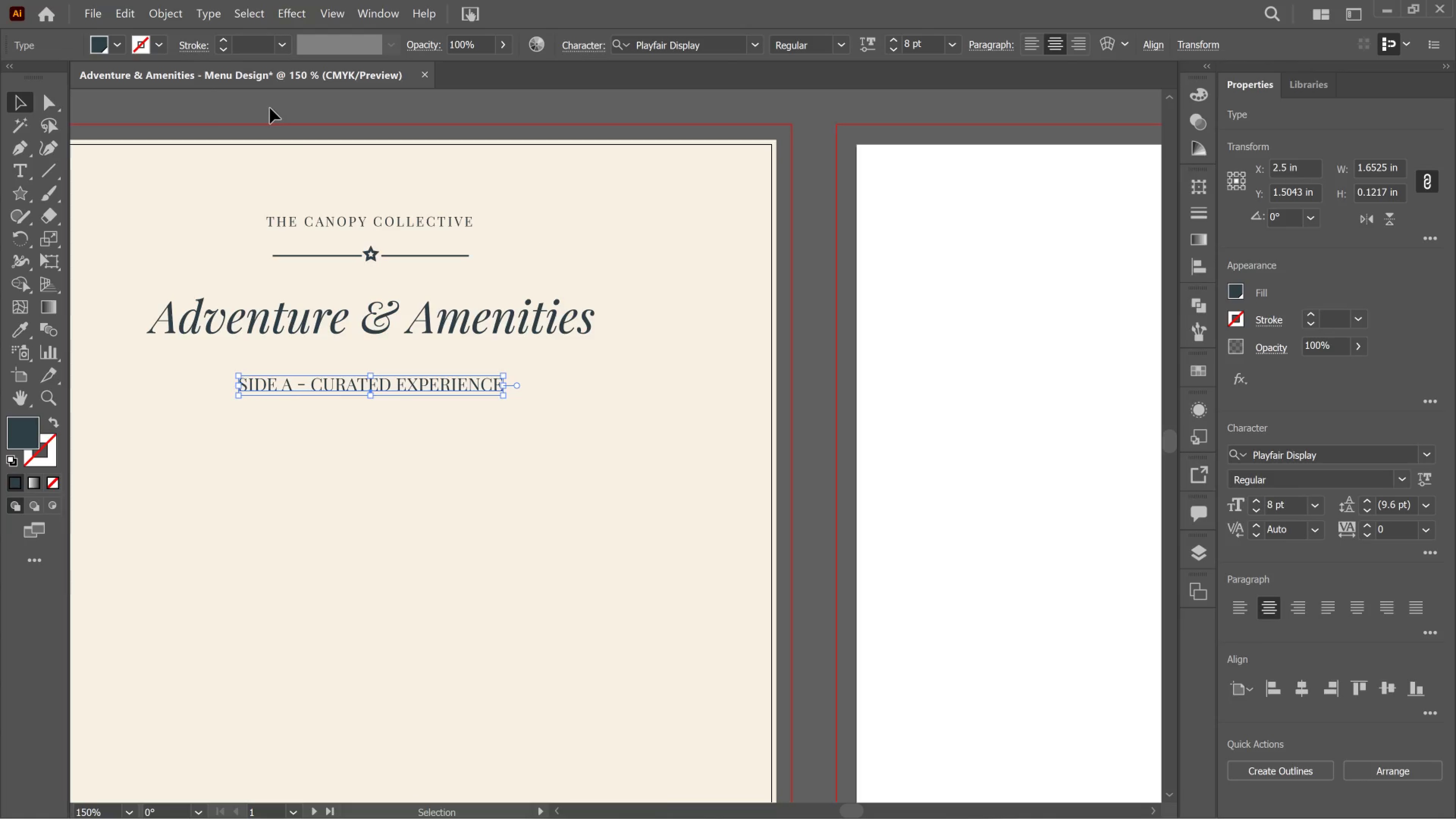 
left_click([270, 108])
 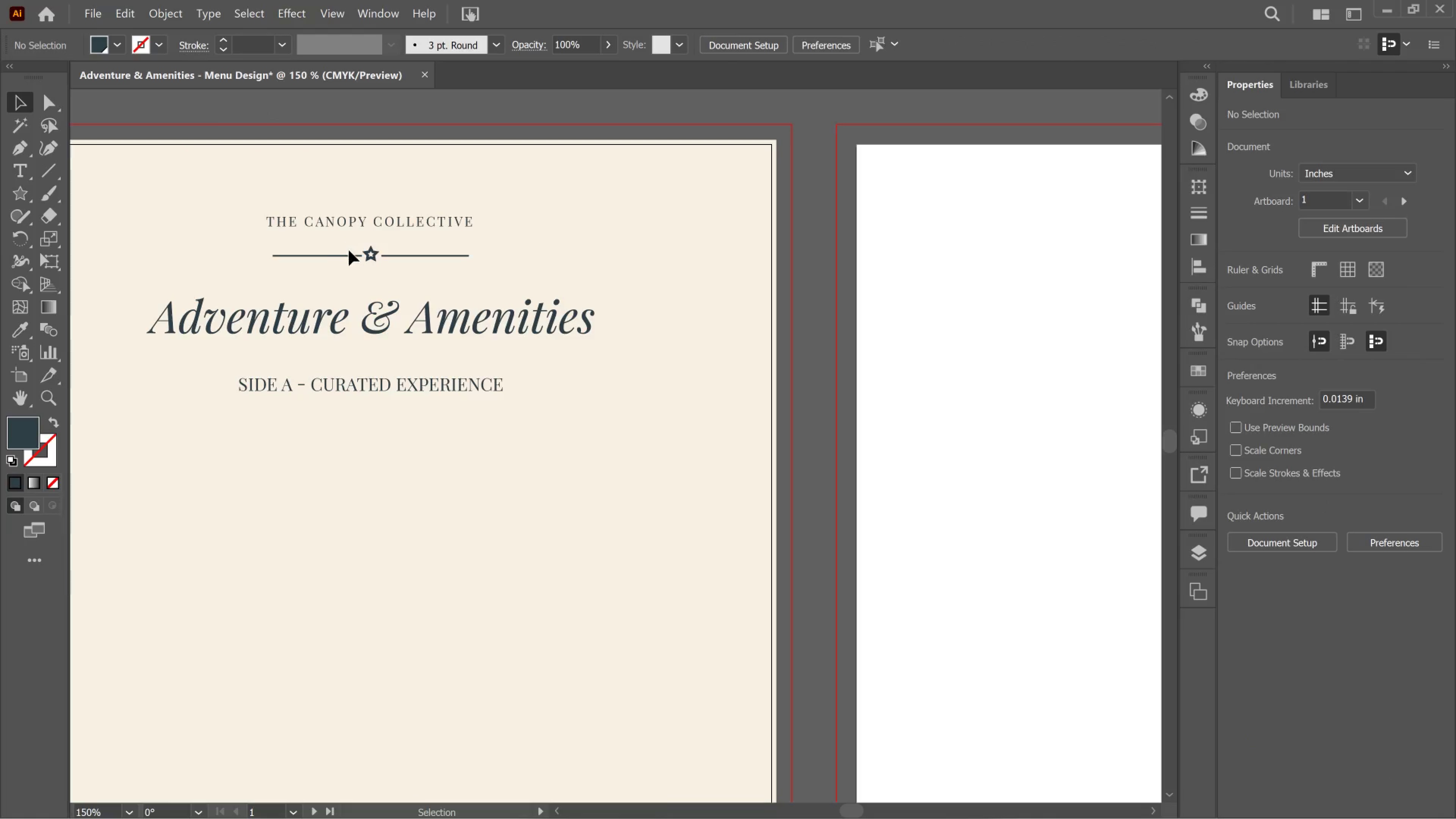 
left_click_drag(start_coordinate=[349, 250], to_coordinate=[353, 250])
 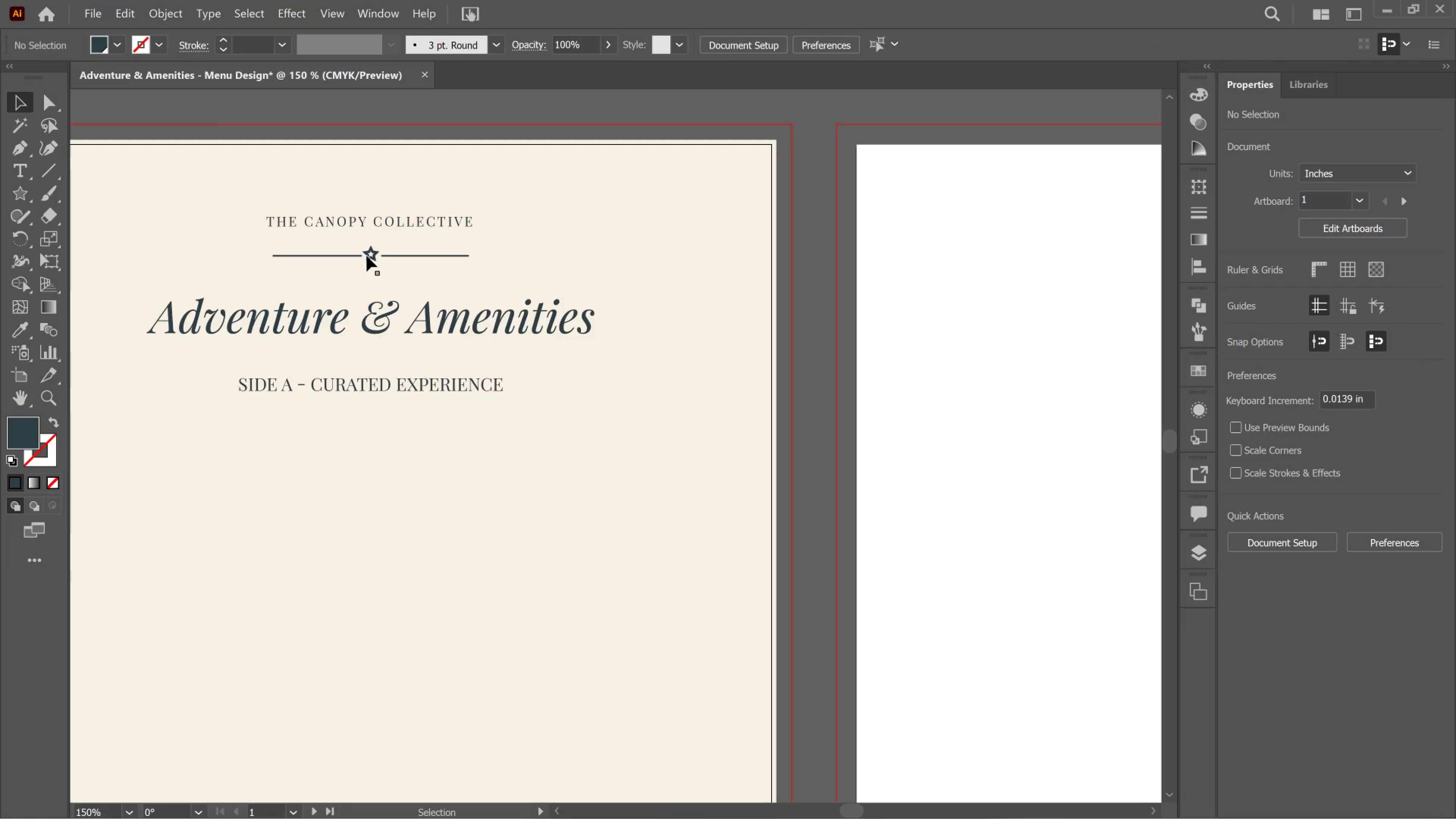 
left_click([369, 254])
 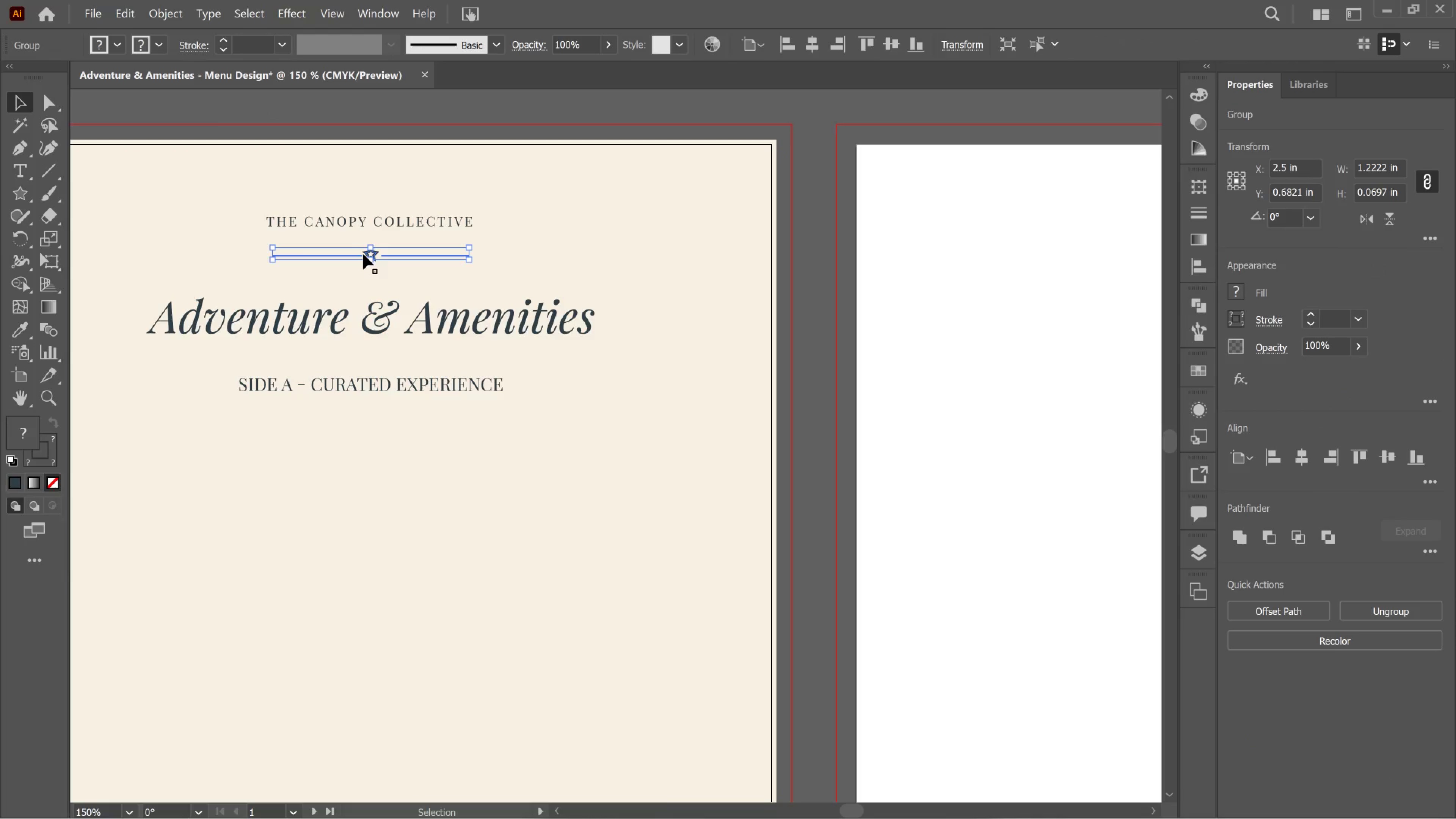 
key(Shift+ArrowDown)
 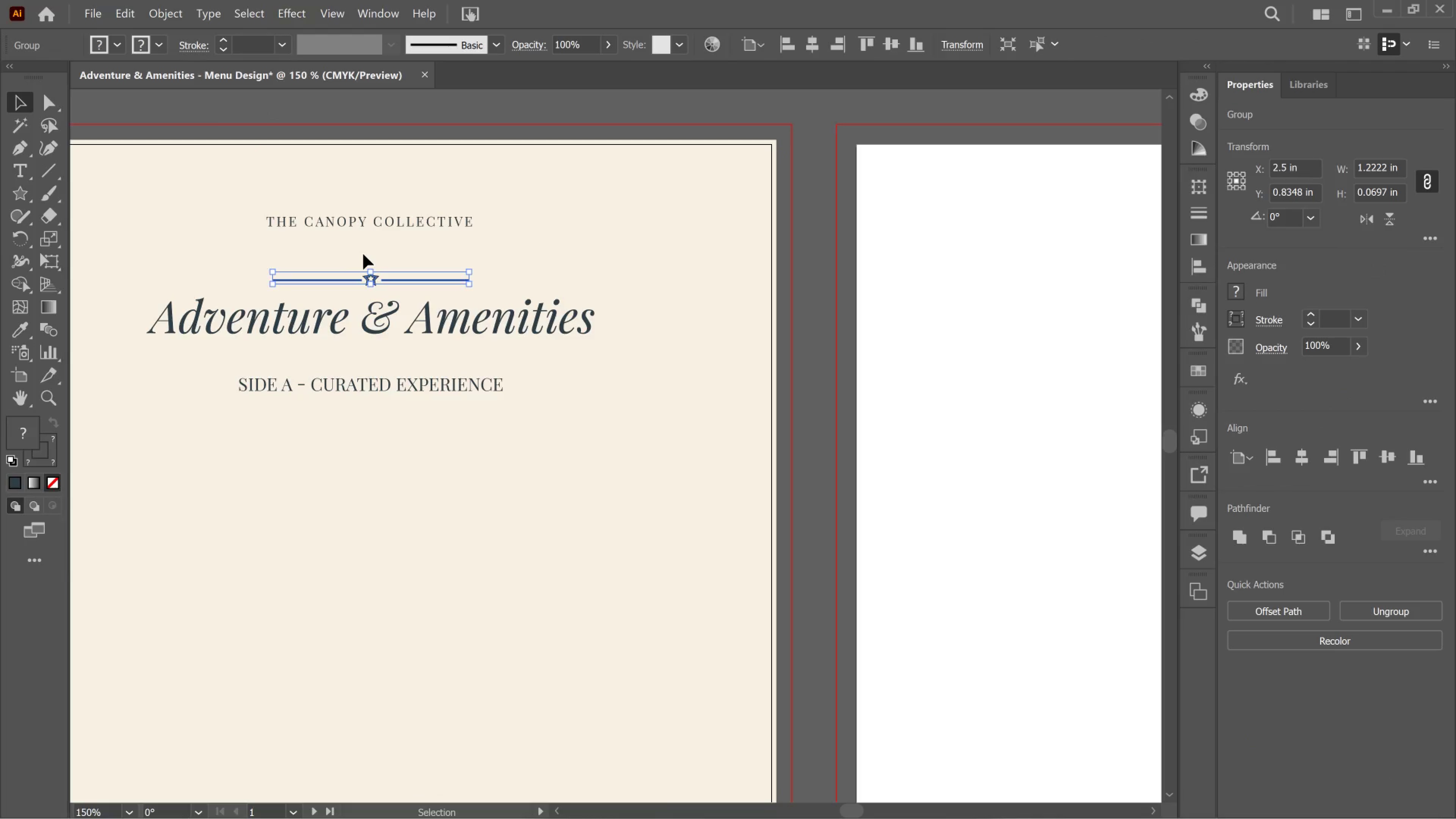 
key(ArrowUp)
 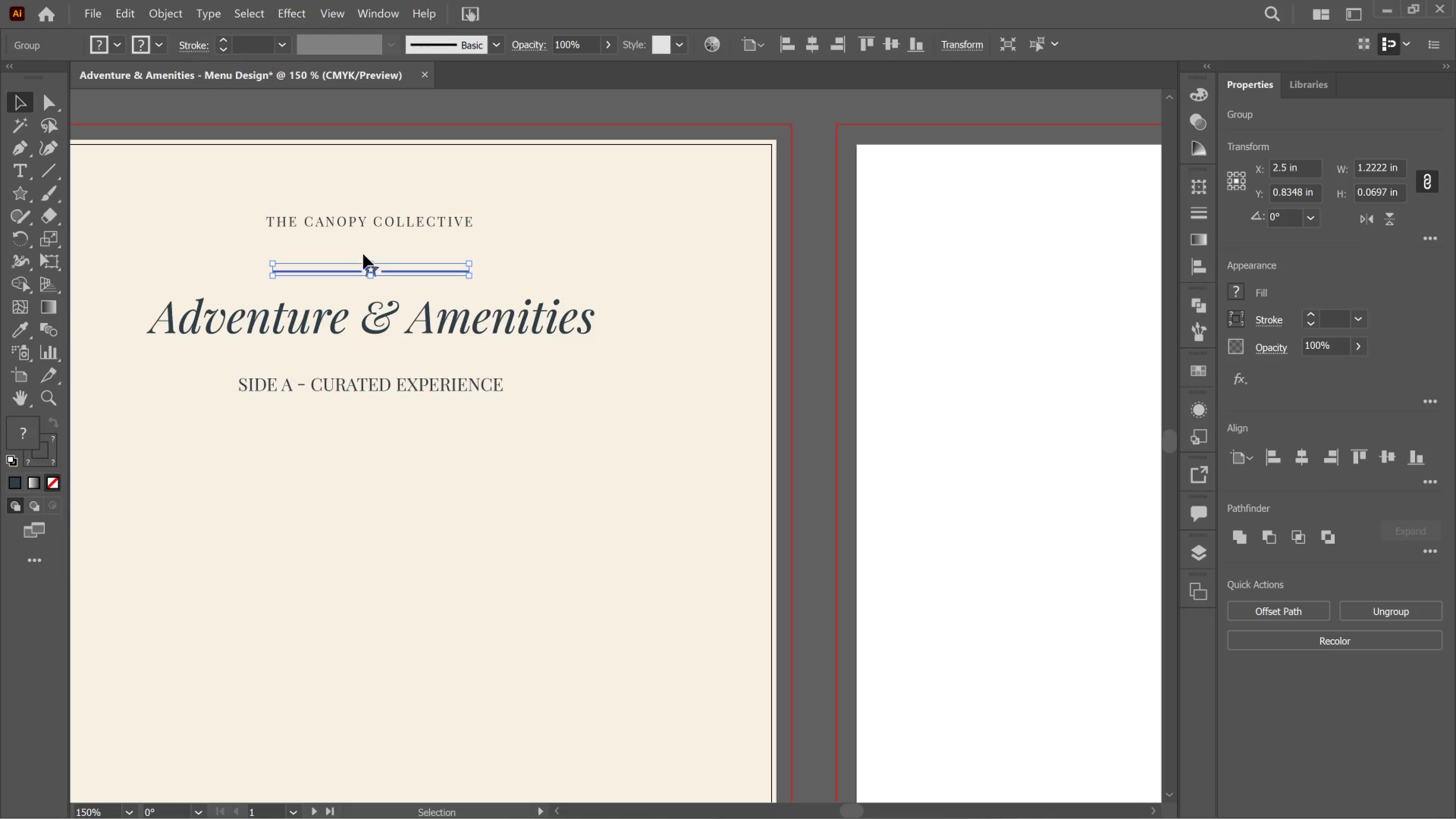 
key(ArrowUp)
 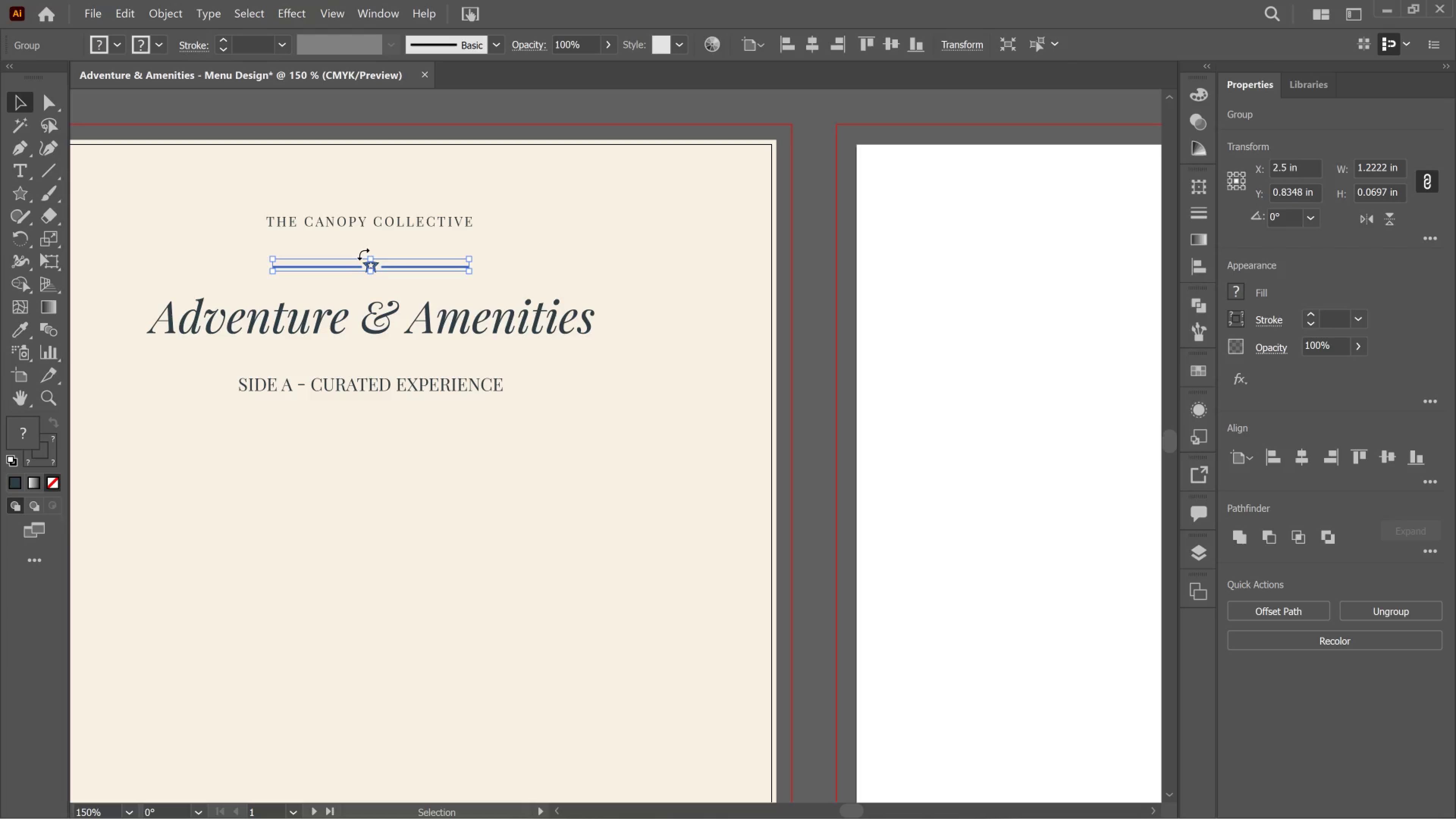 
key(ArrowUp)
 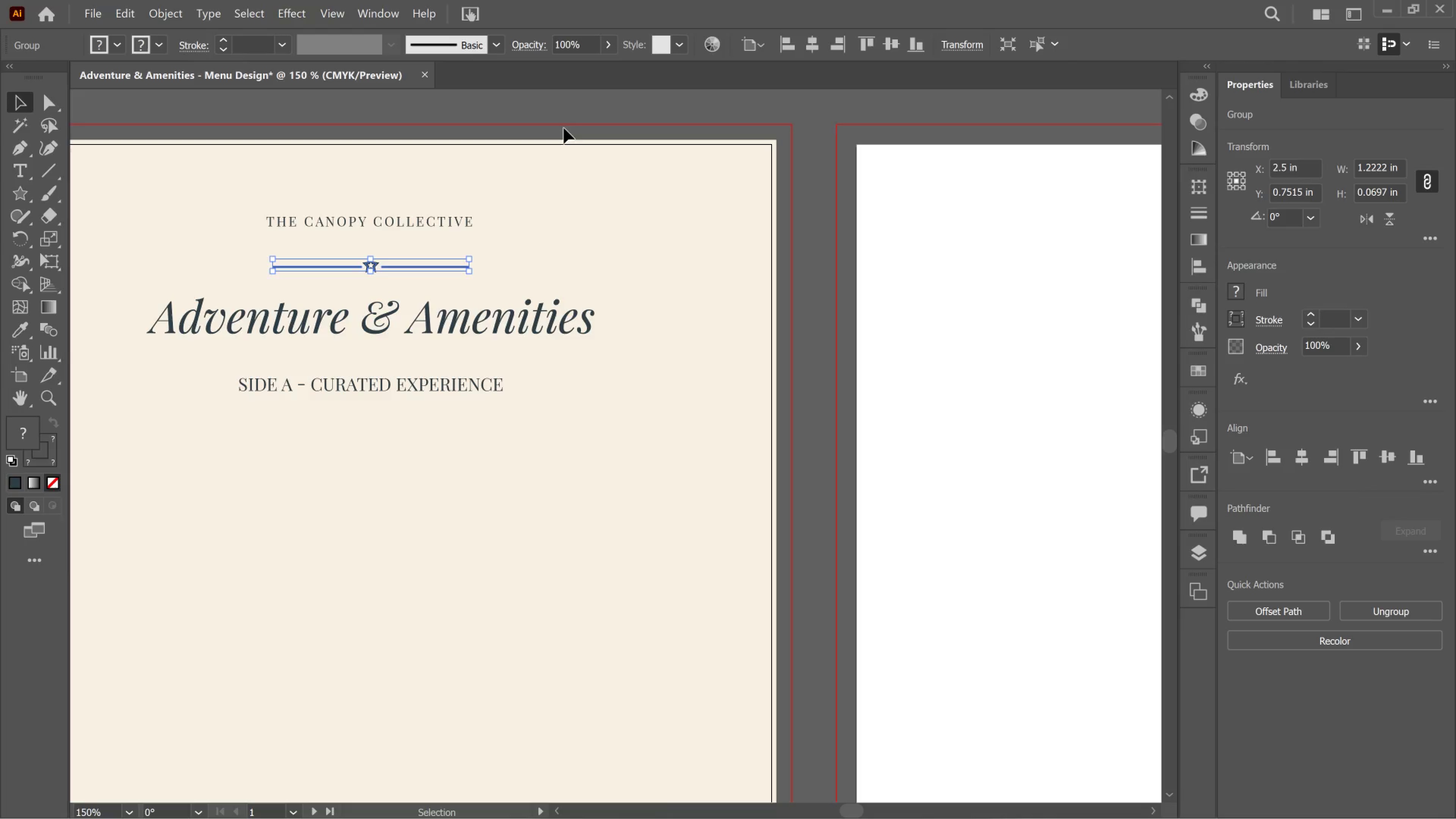 
left_click([570, 117])
 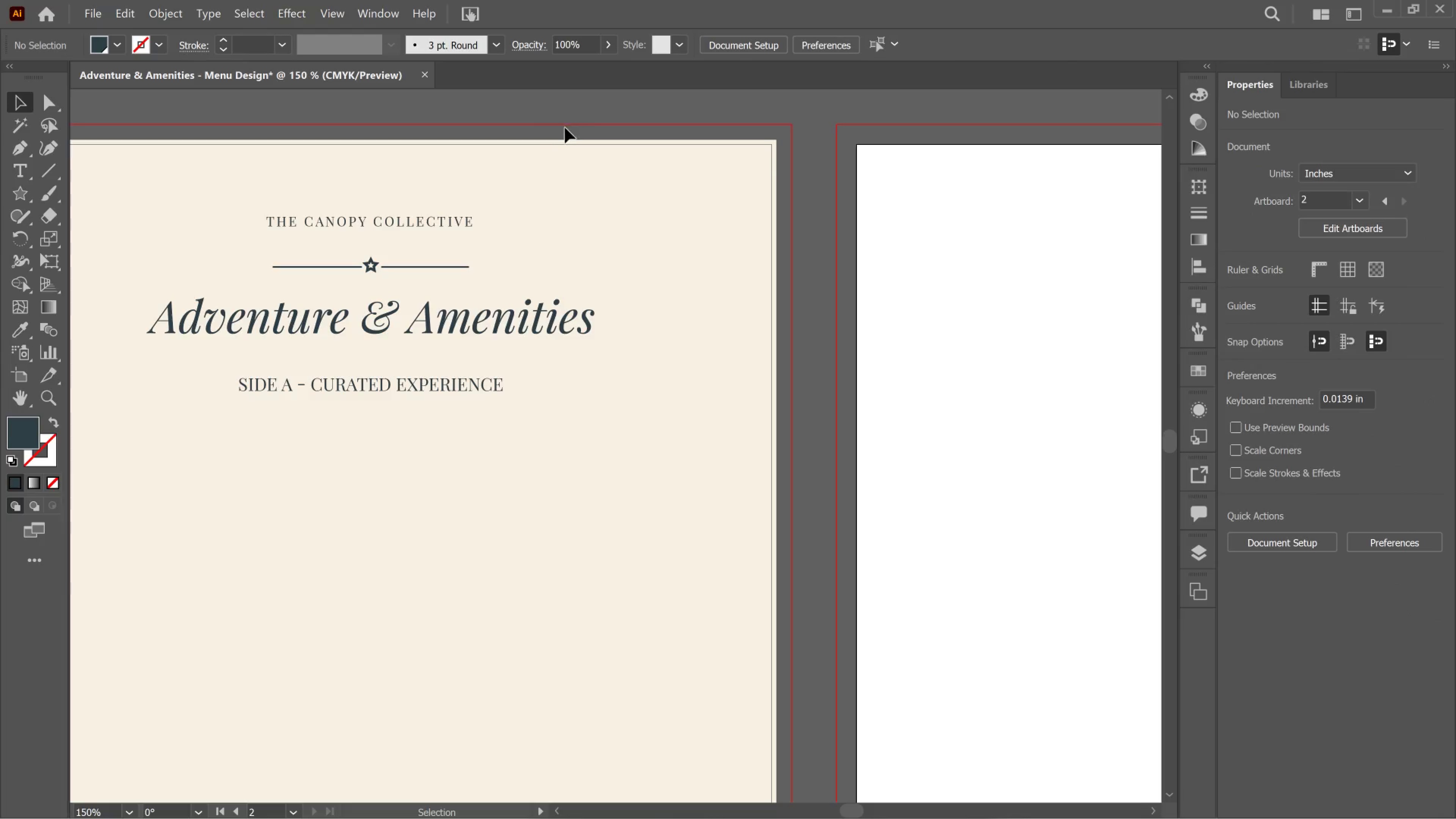 
hold_key(key=AltLeft, duration=0.81)
scroll: coordinate [559, 159], scroll_direction: down, amount: 2.0
 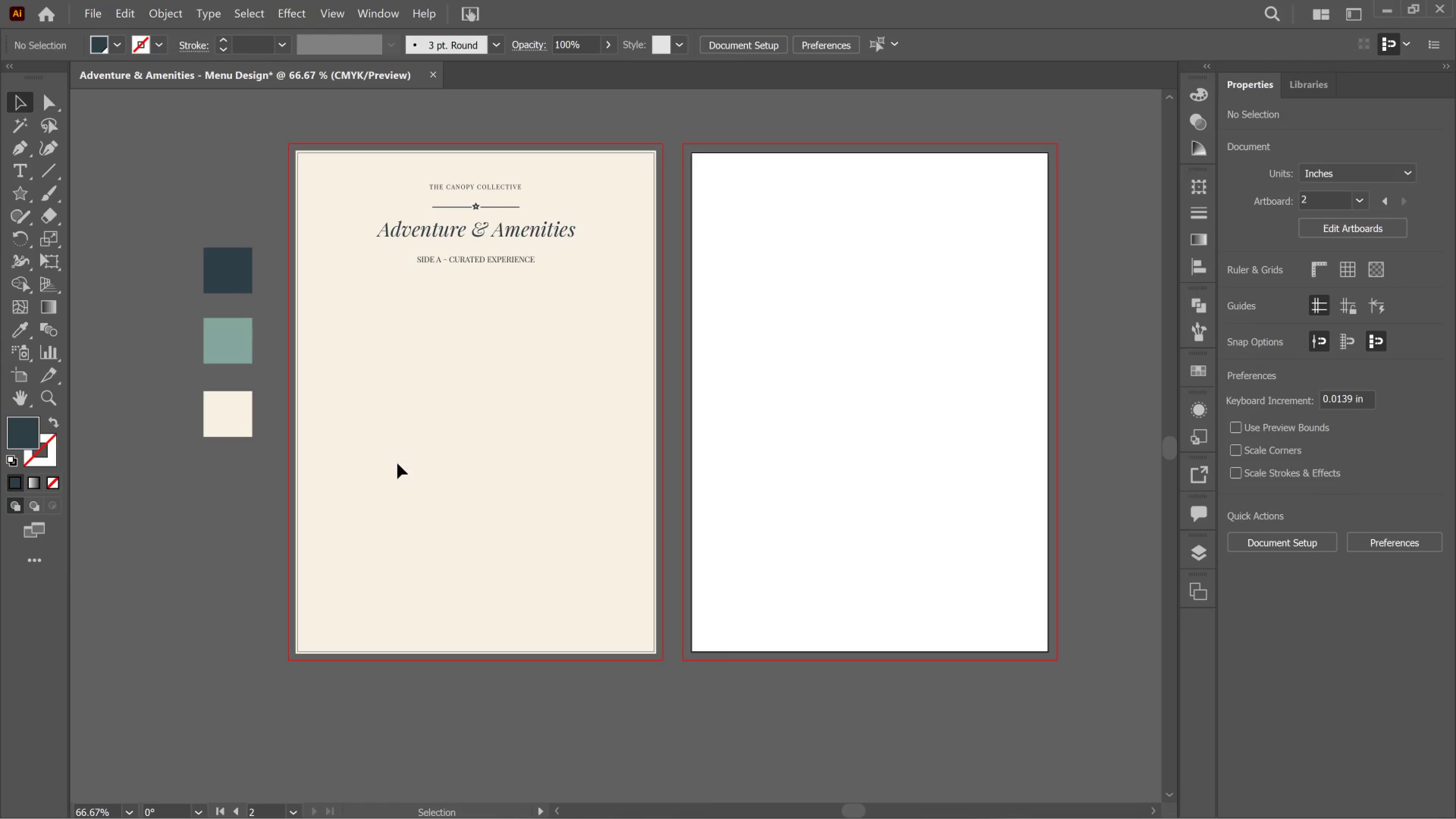 
hold_key(key=AltLeft, duration=0.52)
scroll: coordinate [363, 504], scroll_direction: none, amount: 0.0
 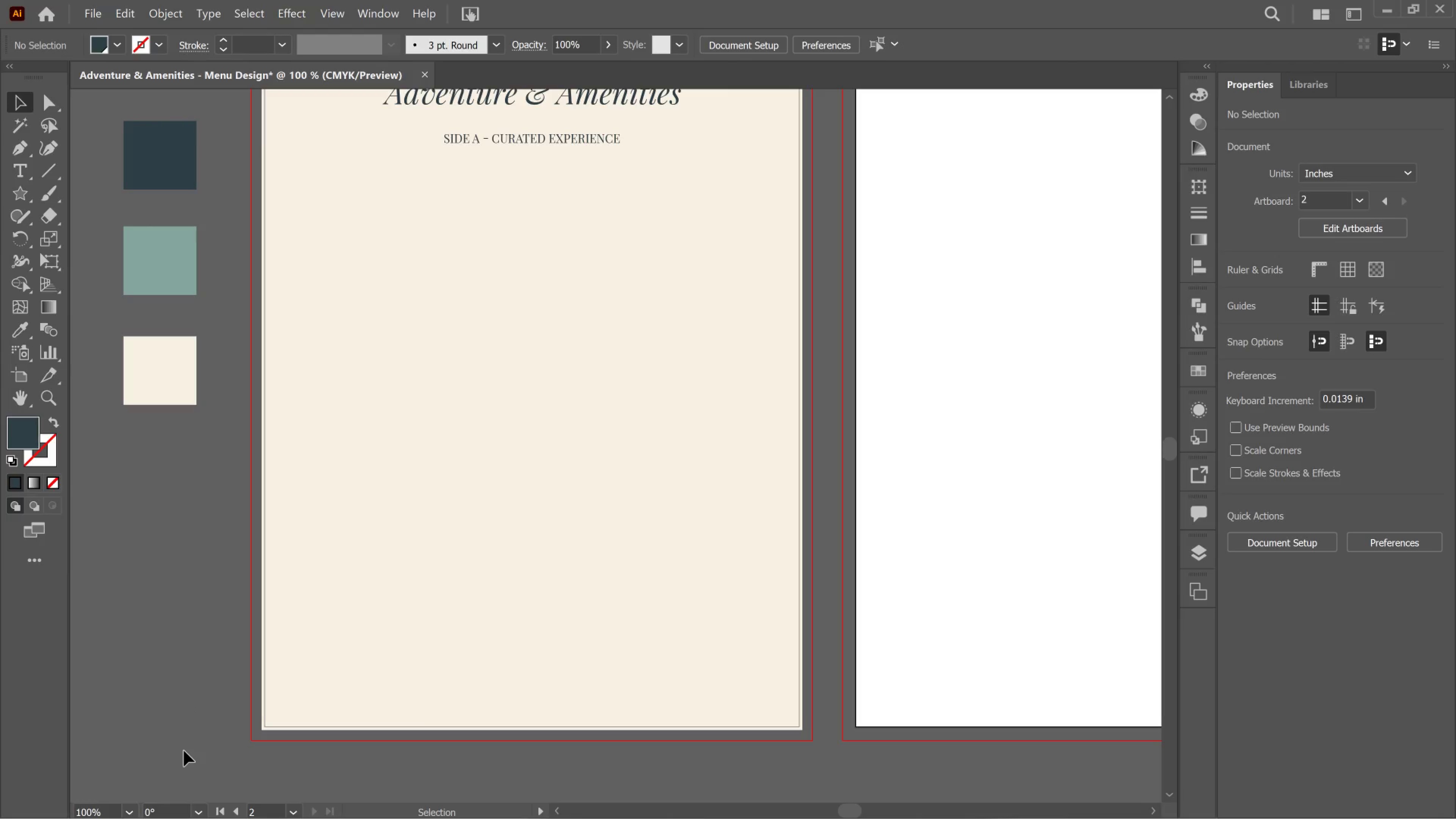 
wait(54.55)
 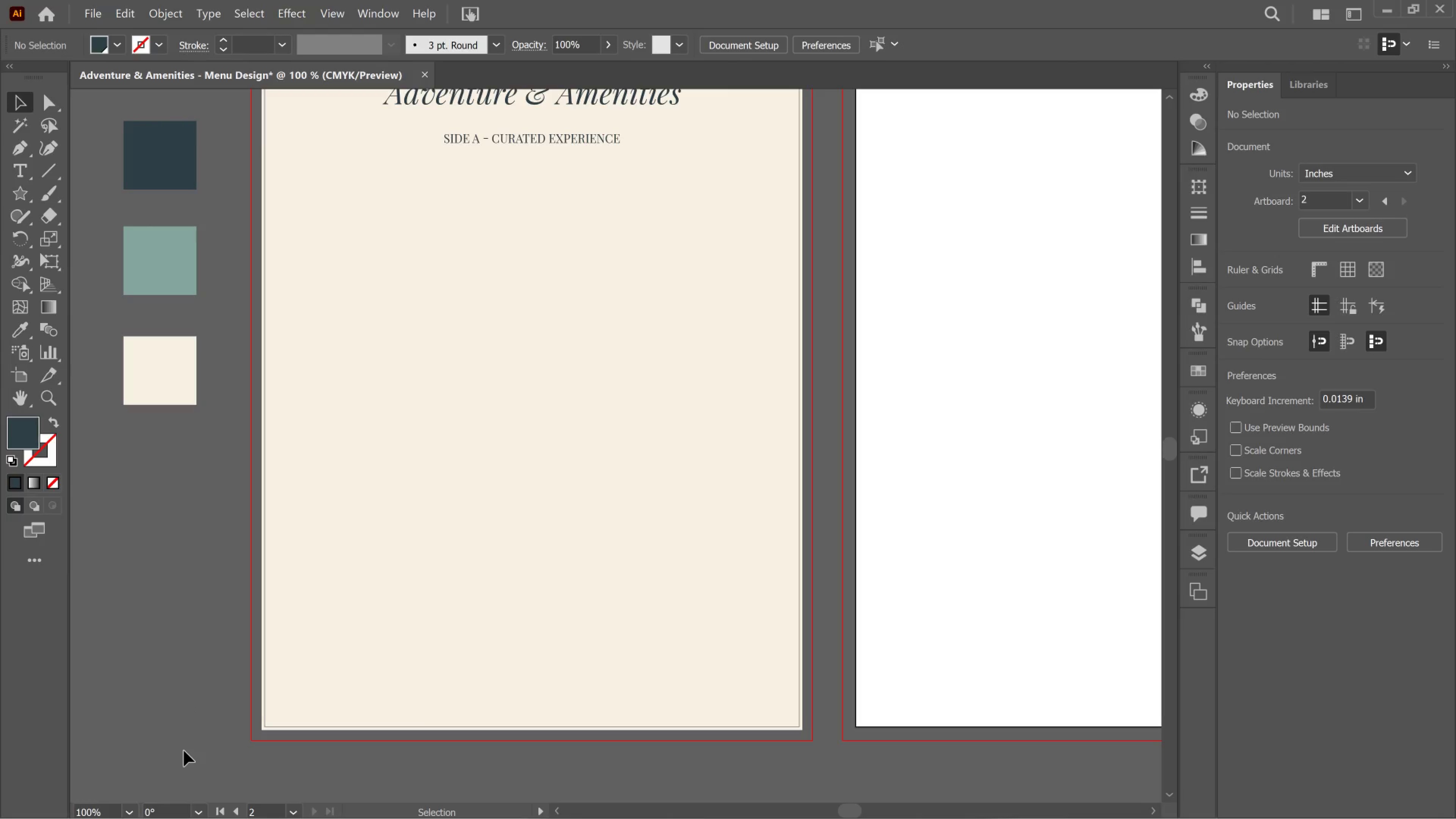 
mouse_move([157, 816])
 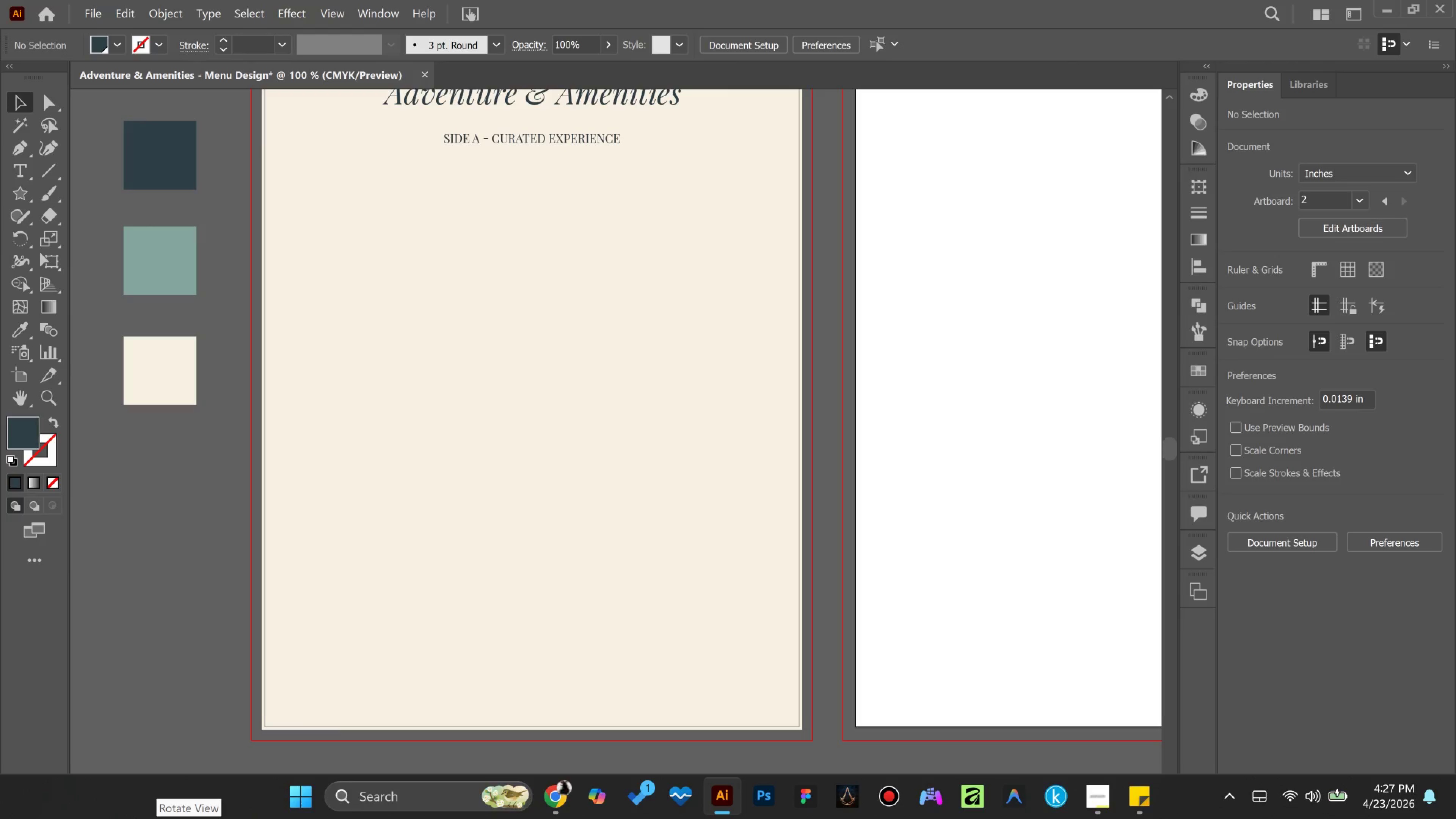 
mouse_move([122, 817])
 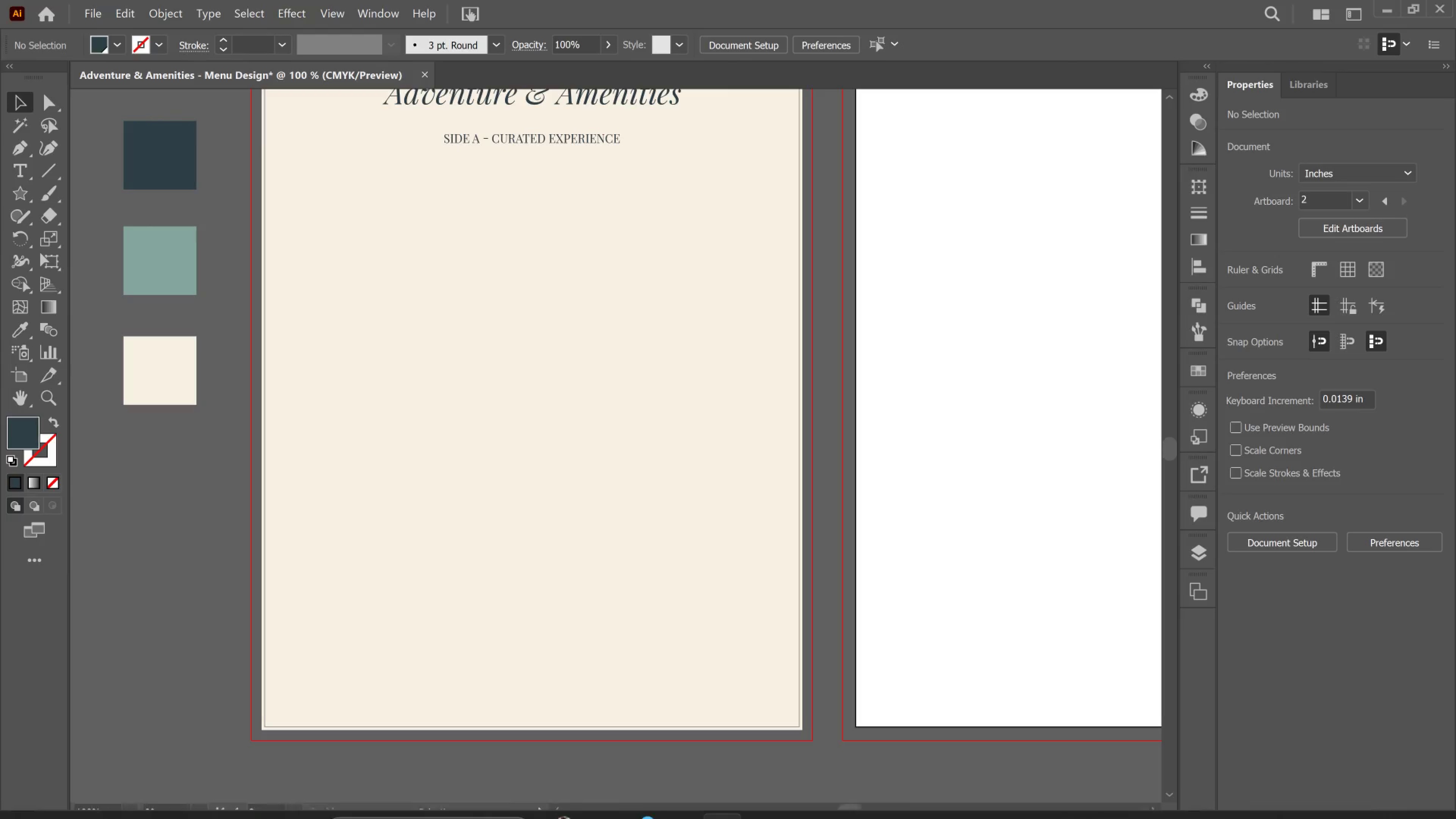 
wait(5.42)
 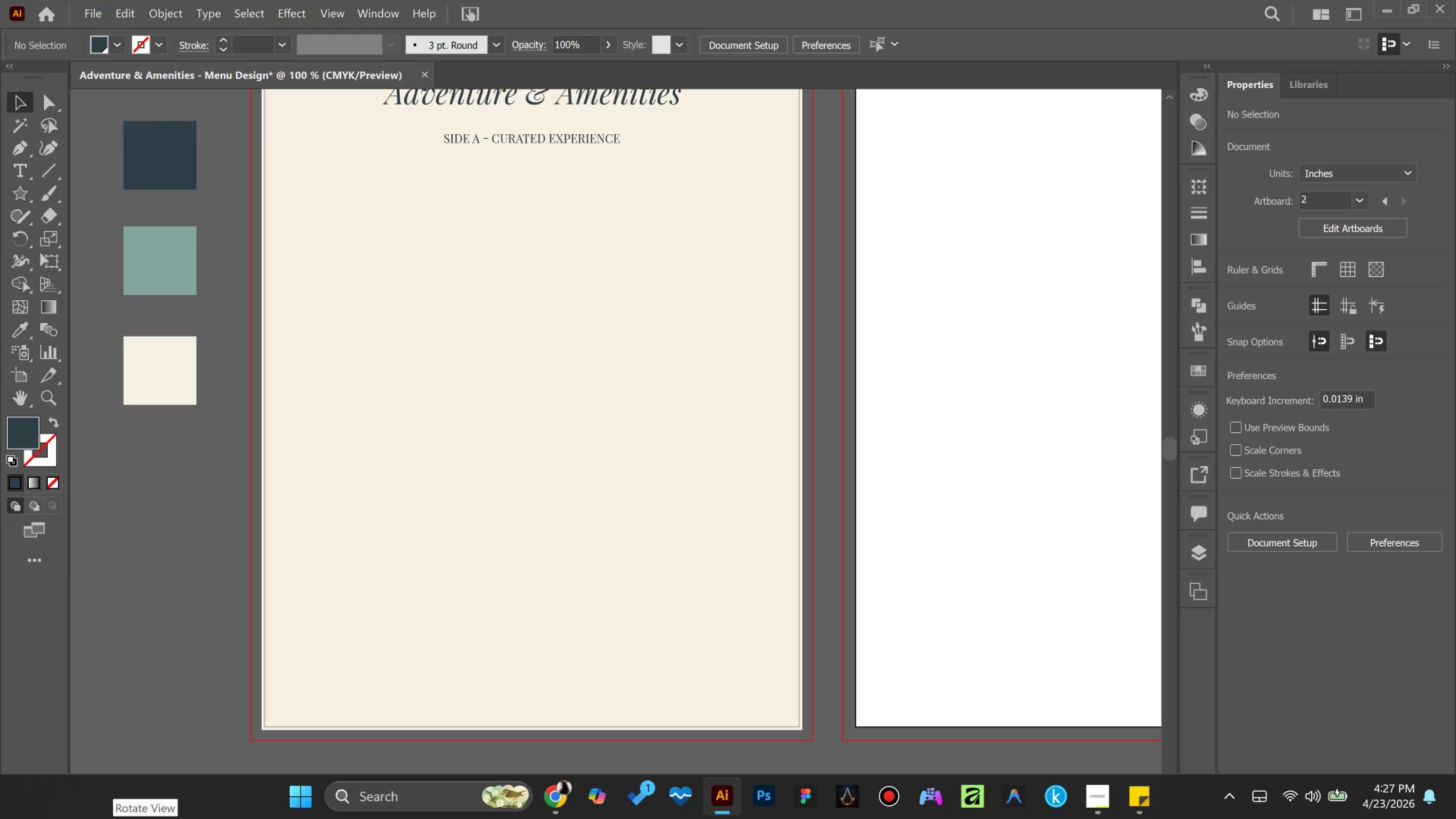 
left_click([1097, 803])